 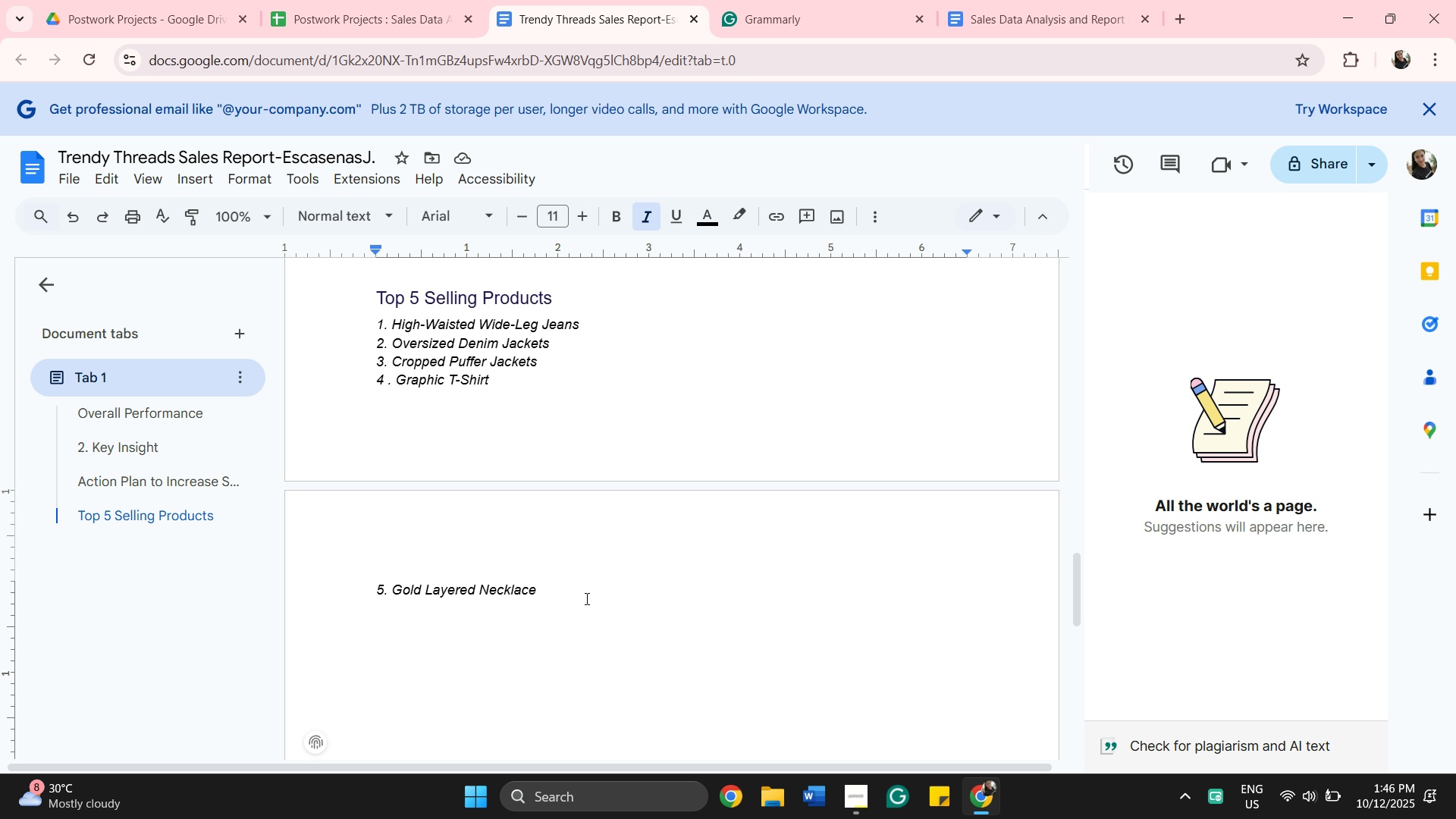 
scroll: coordinate [637, 587], scroll_direction: up, amount: 17.0
 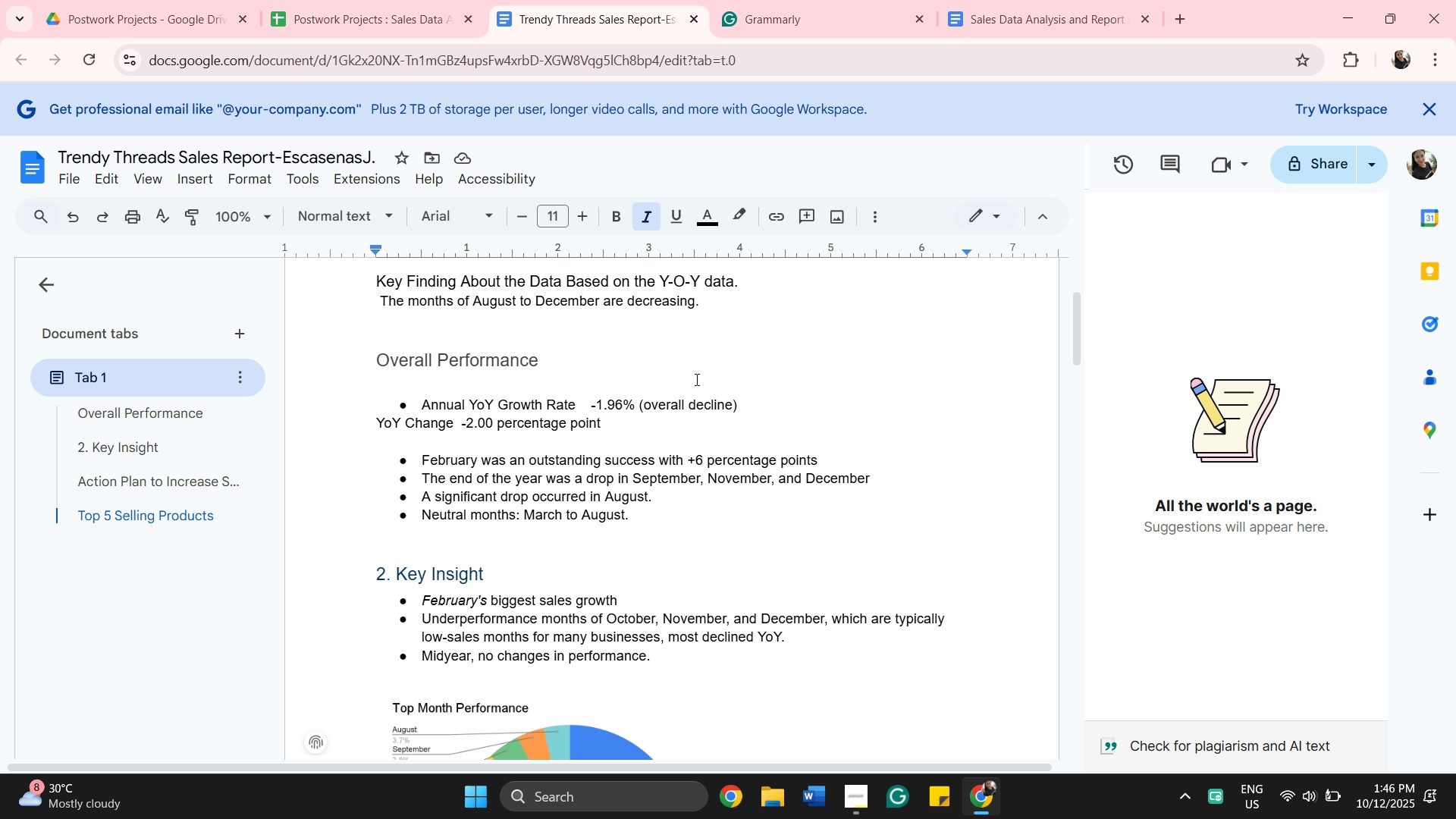 
wait(6.02)
 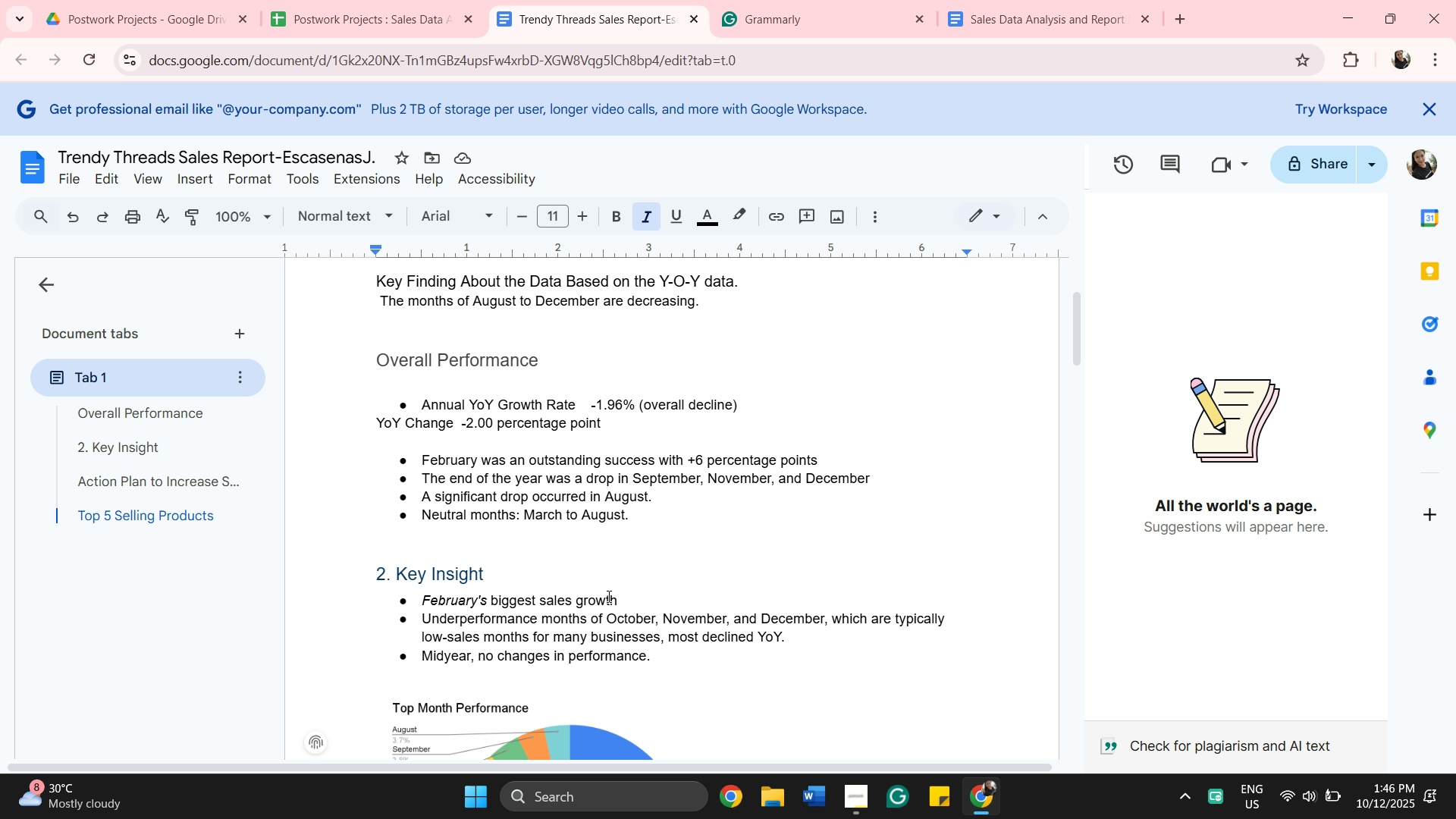 
left_click([548, 359])
 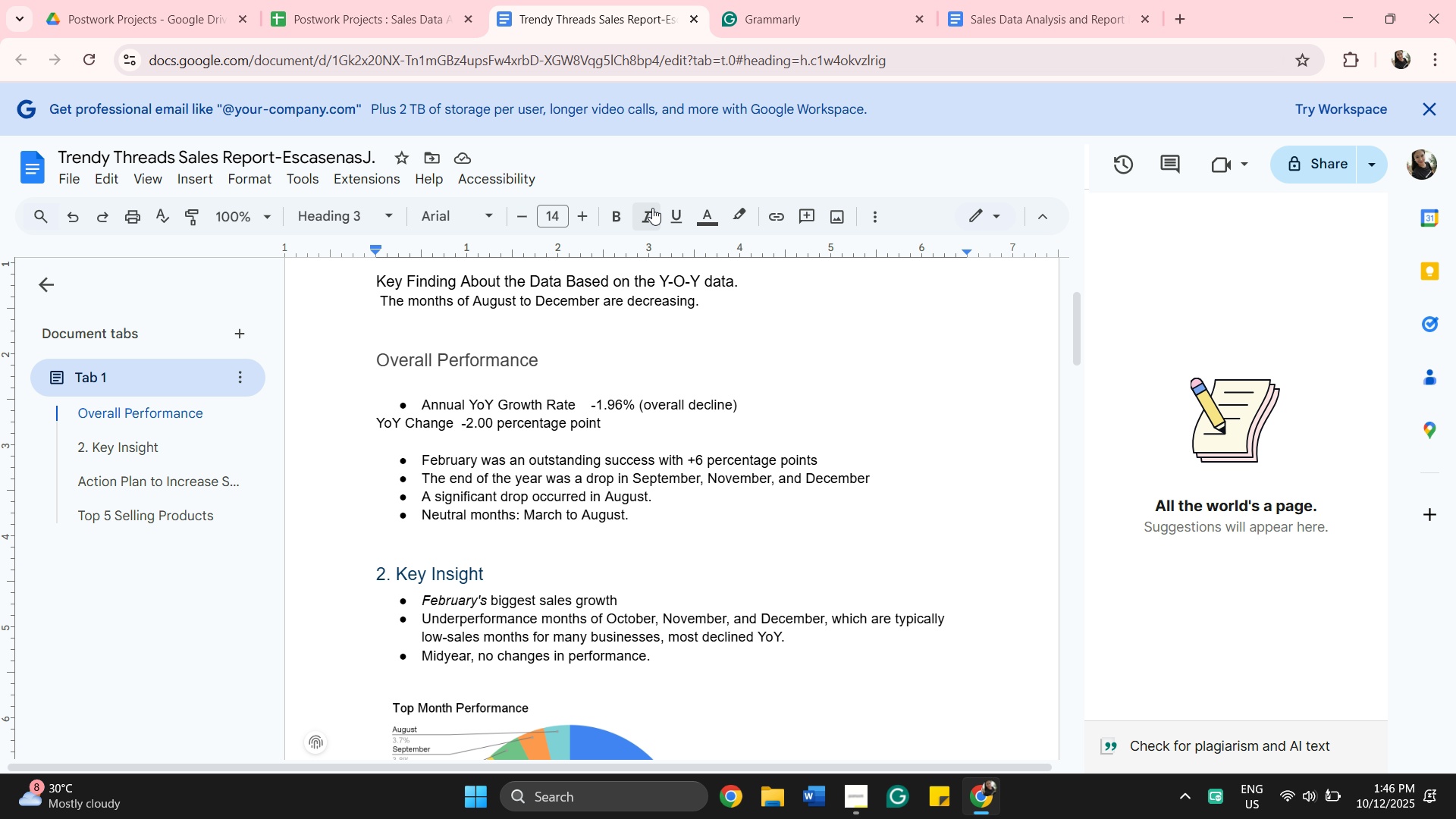 
left_click([702, 215])
 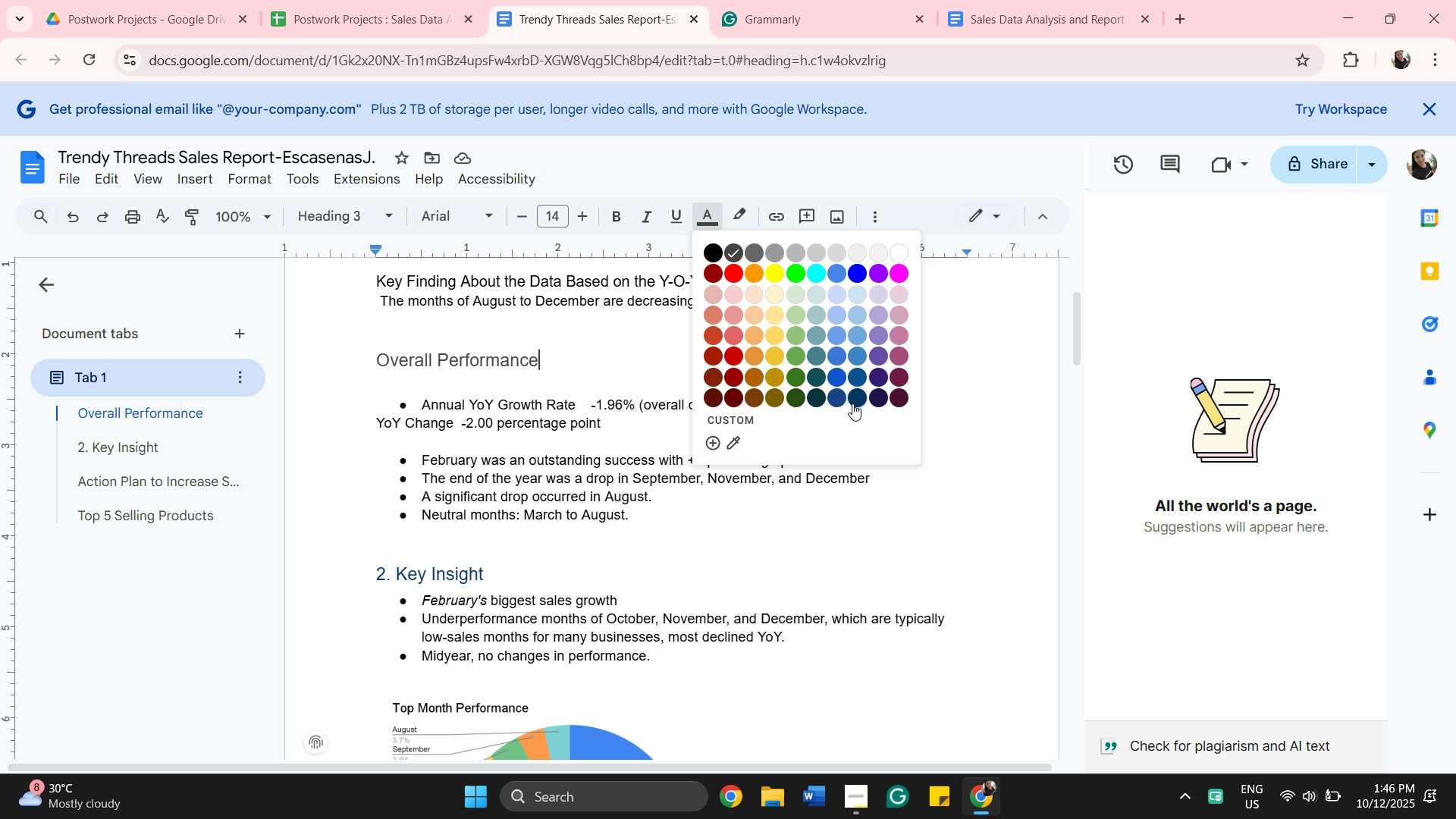 
left_click([857, 393])
 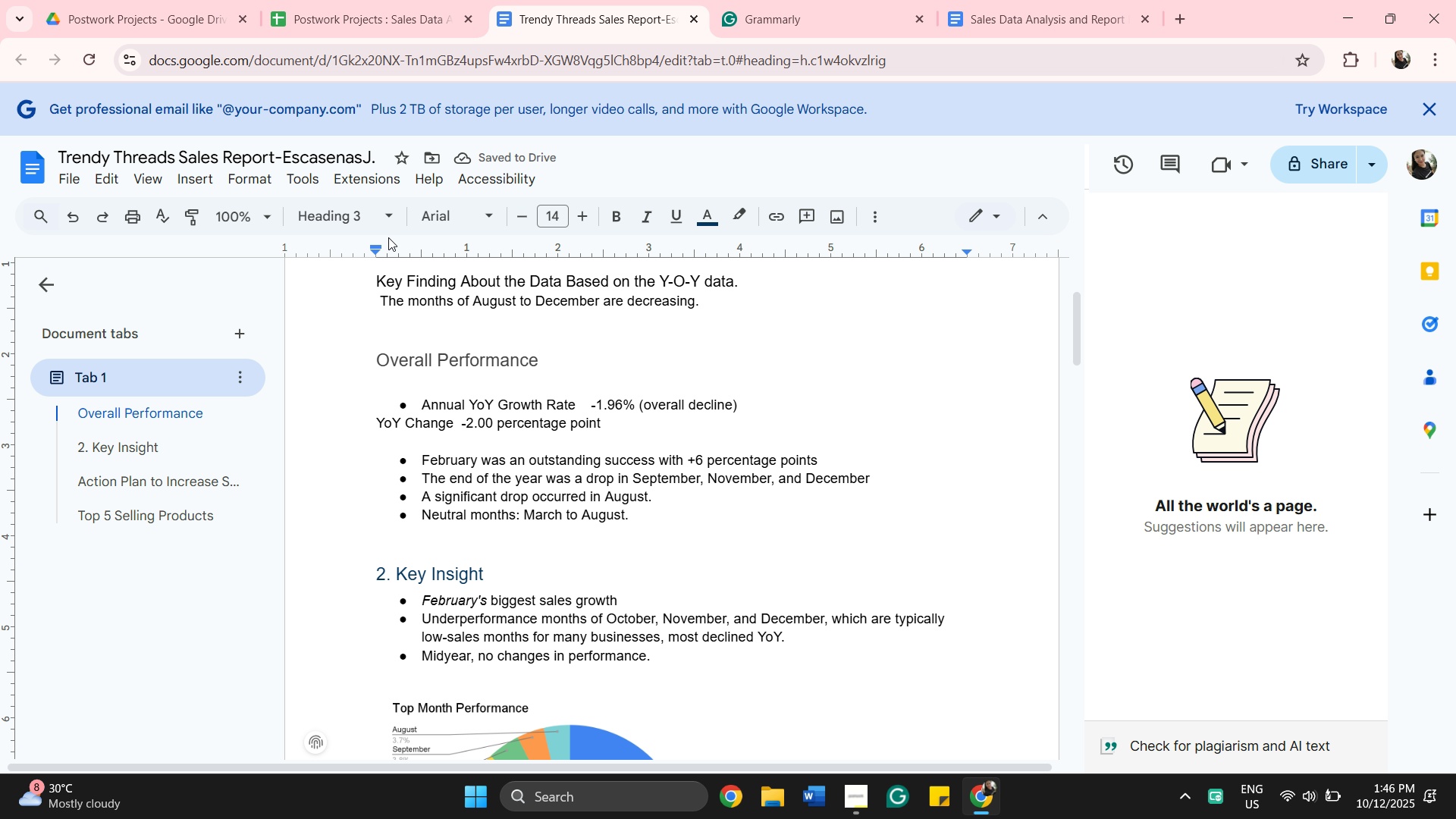 
left_click([384, 218])
 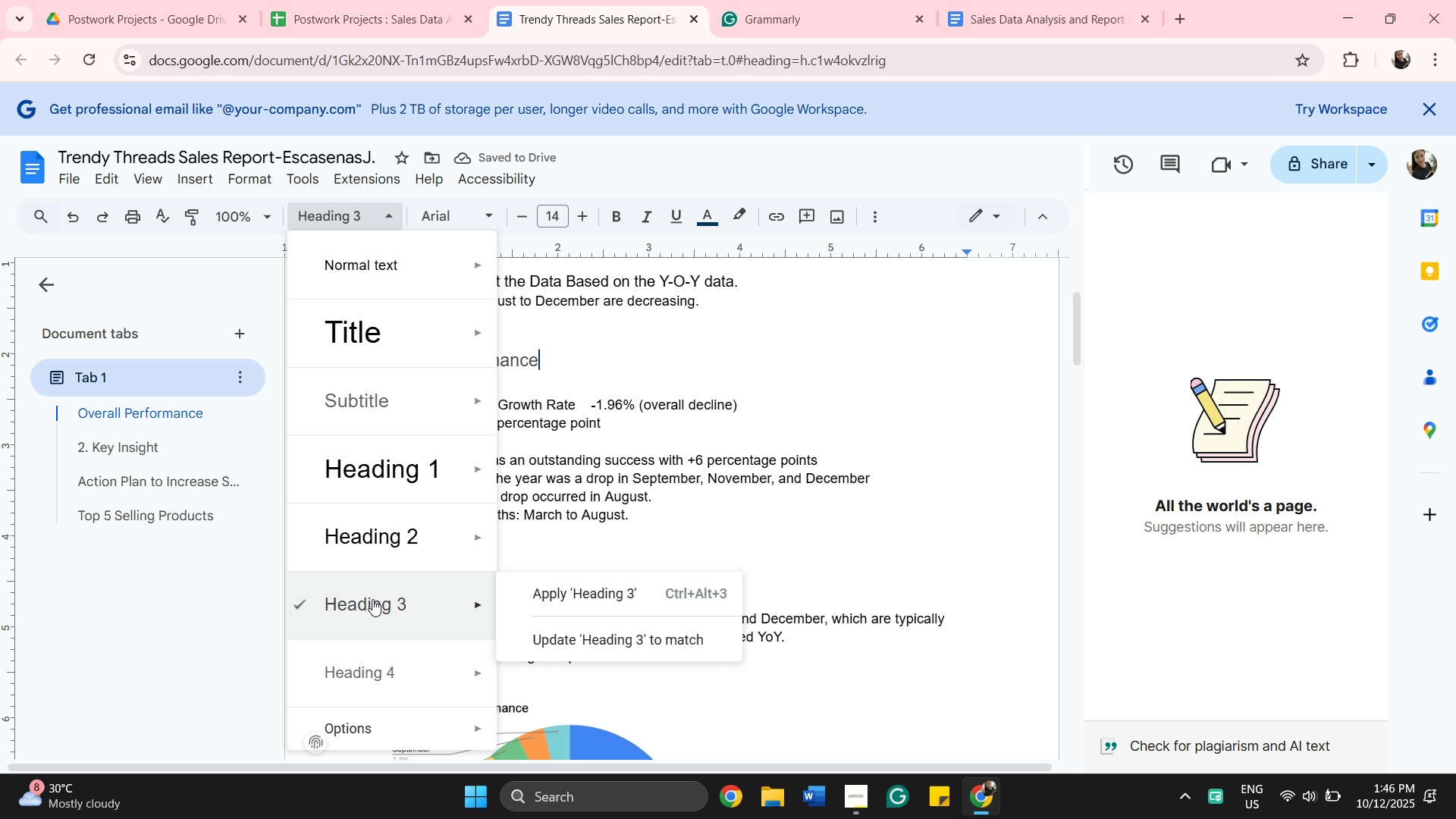 
left_click([372, 600])
 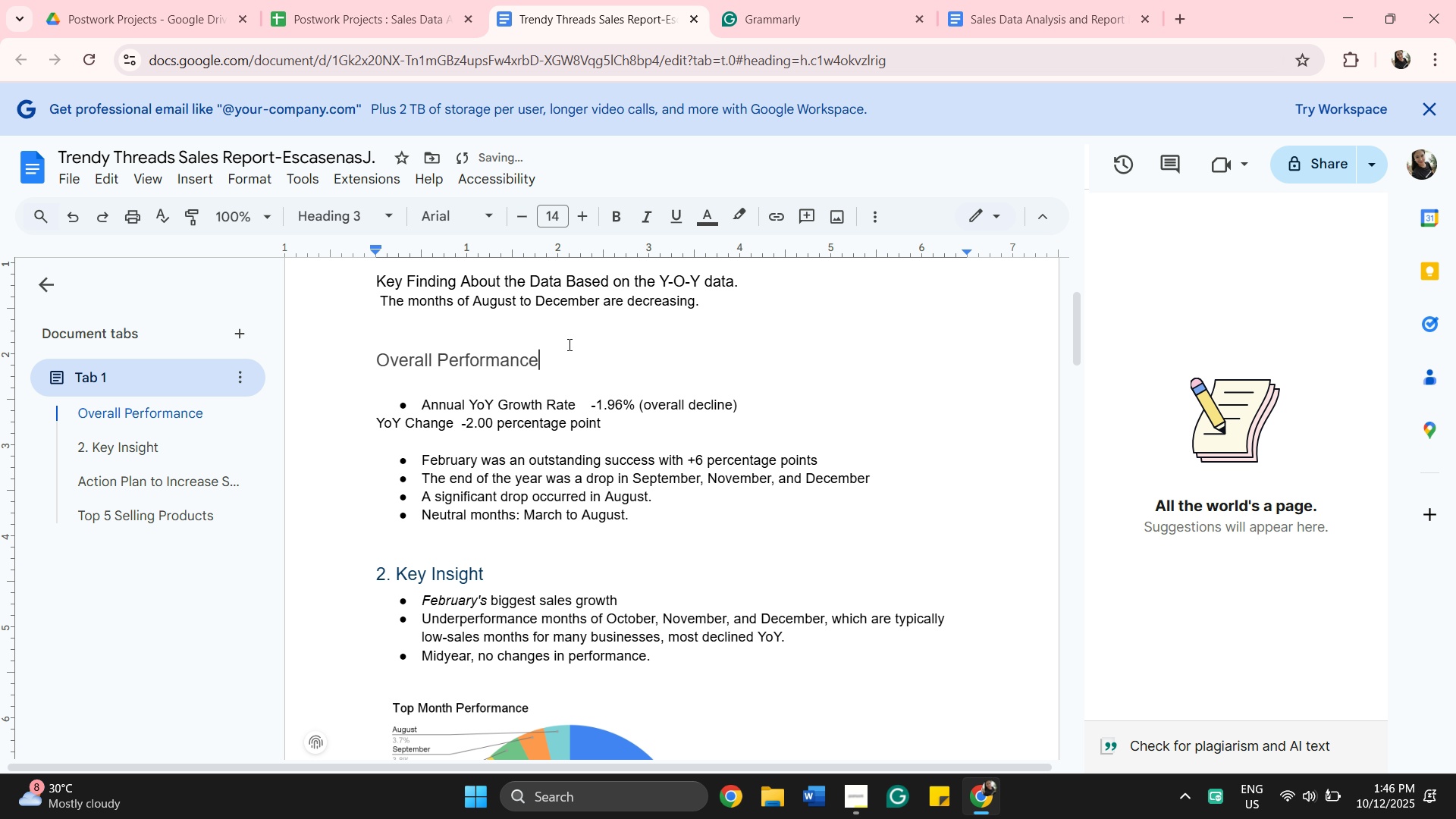 
left_click_drag(start_coordinate=[553, 352], to_coordinate=[371, 348])
 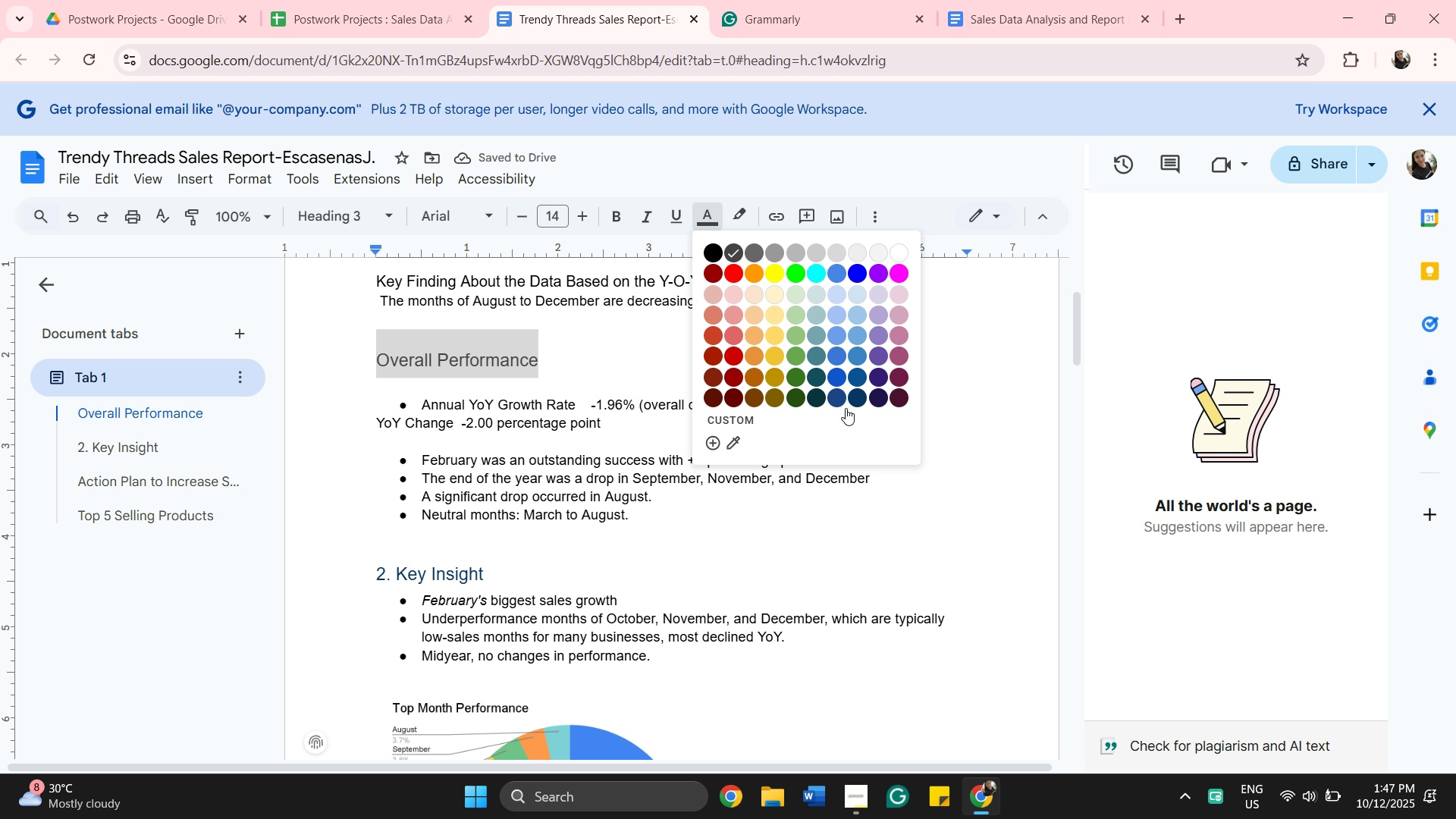 
left_click([857, 400])
 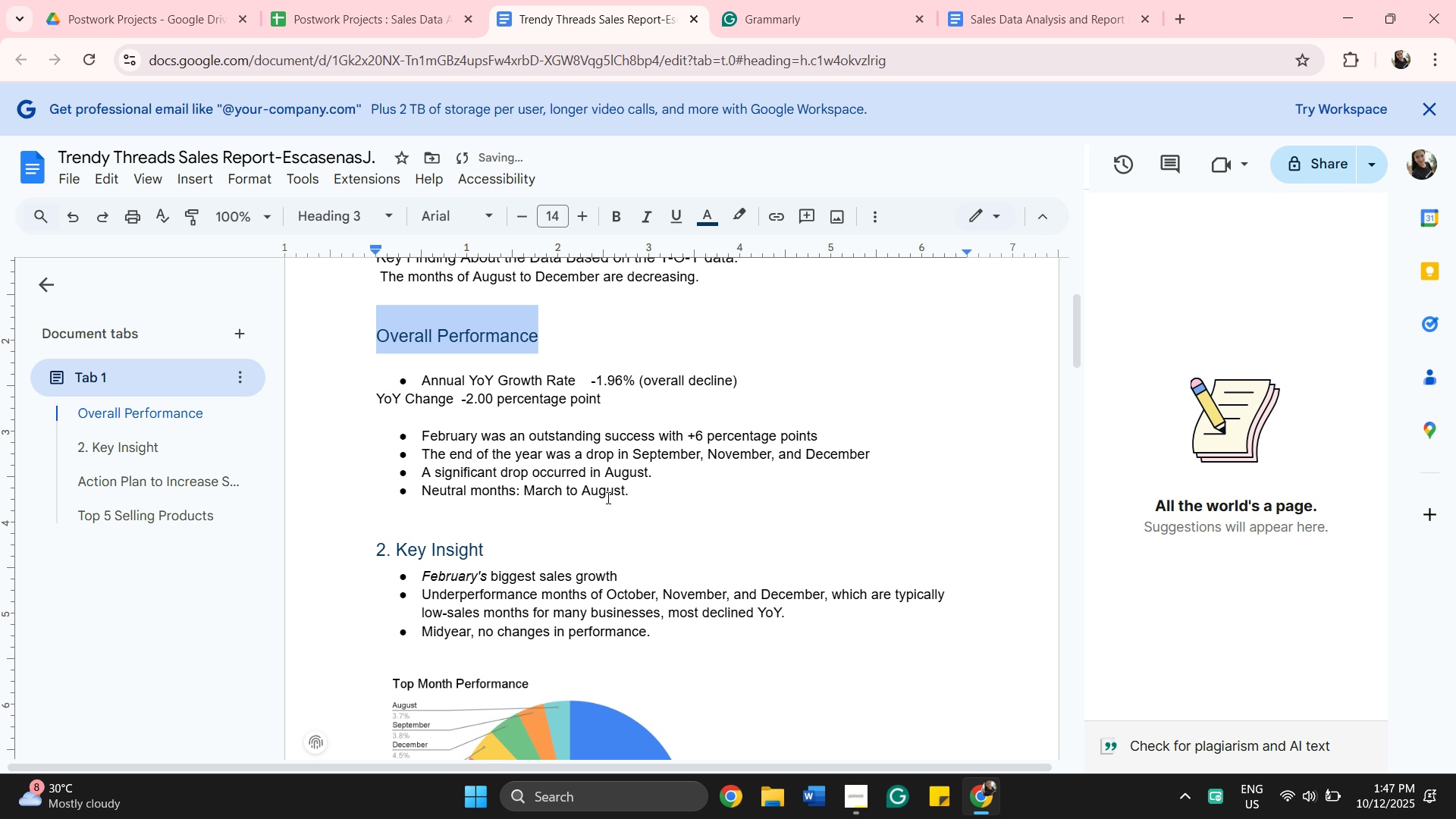 
scroll: coordinate [607, 497], scroll_direction: down, amount: 1.0
 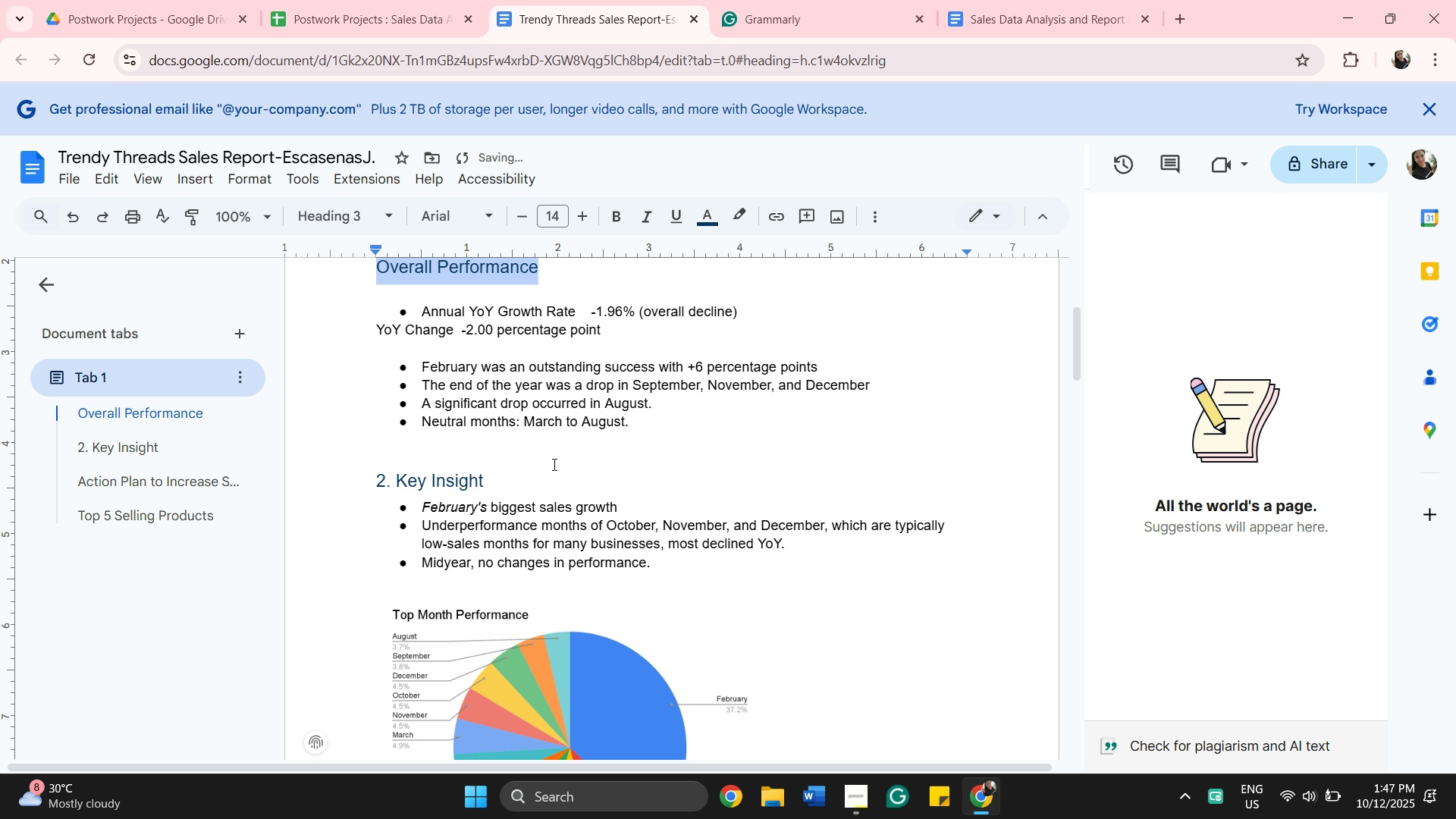 
scroll: coordinate [553, 464], scroll_direction: up, amount: 2.0
 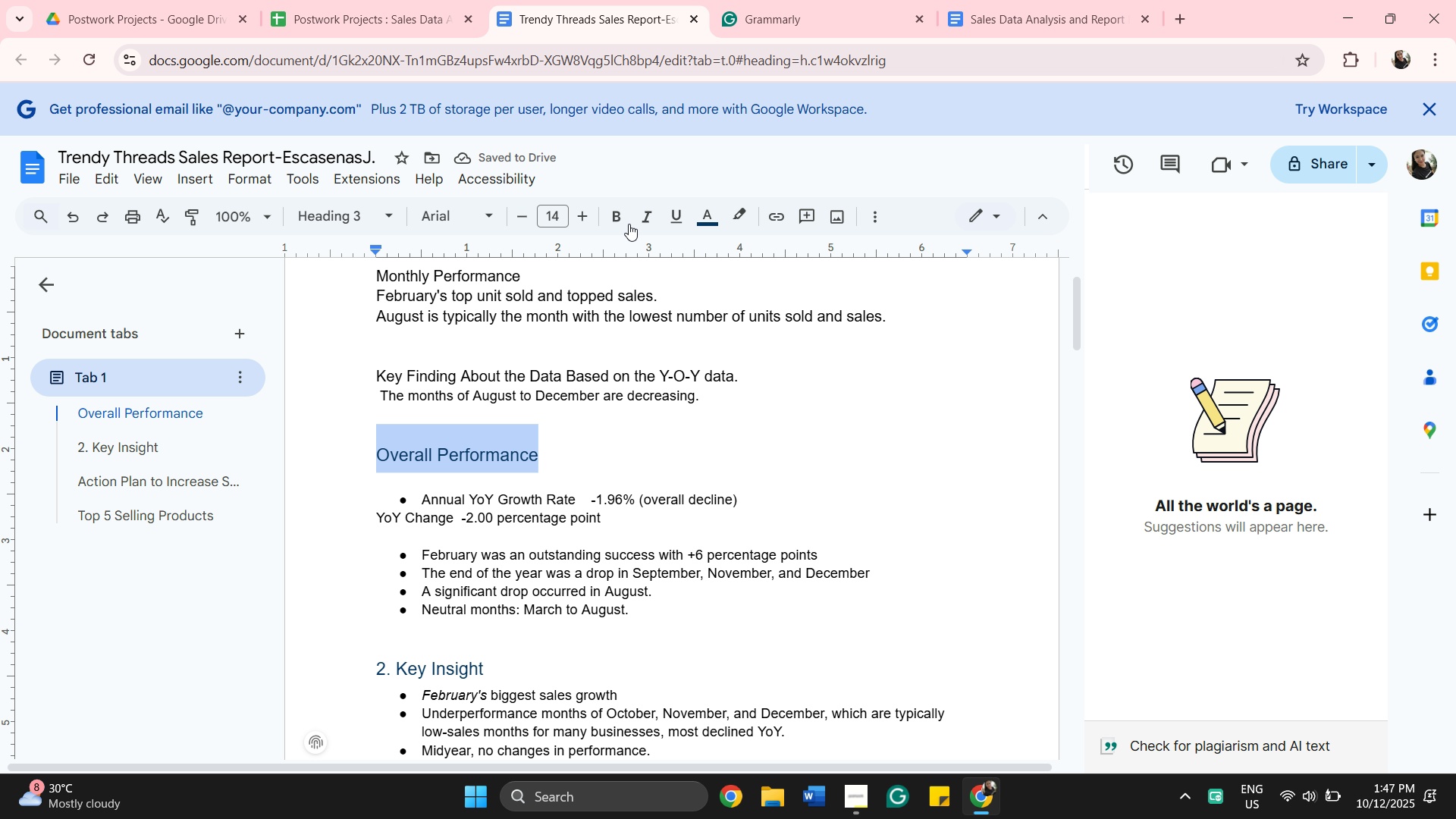 
left_click([623, 222])
 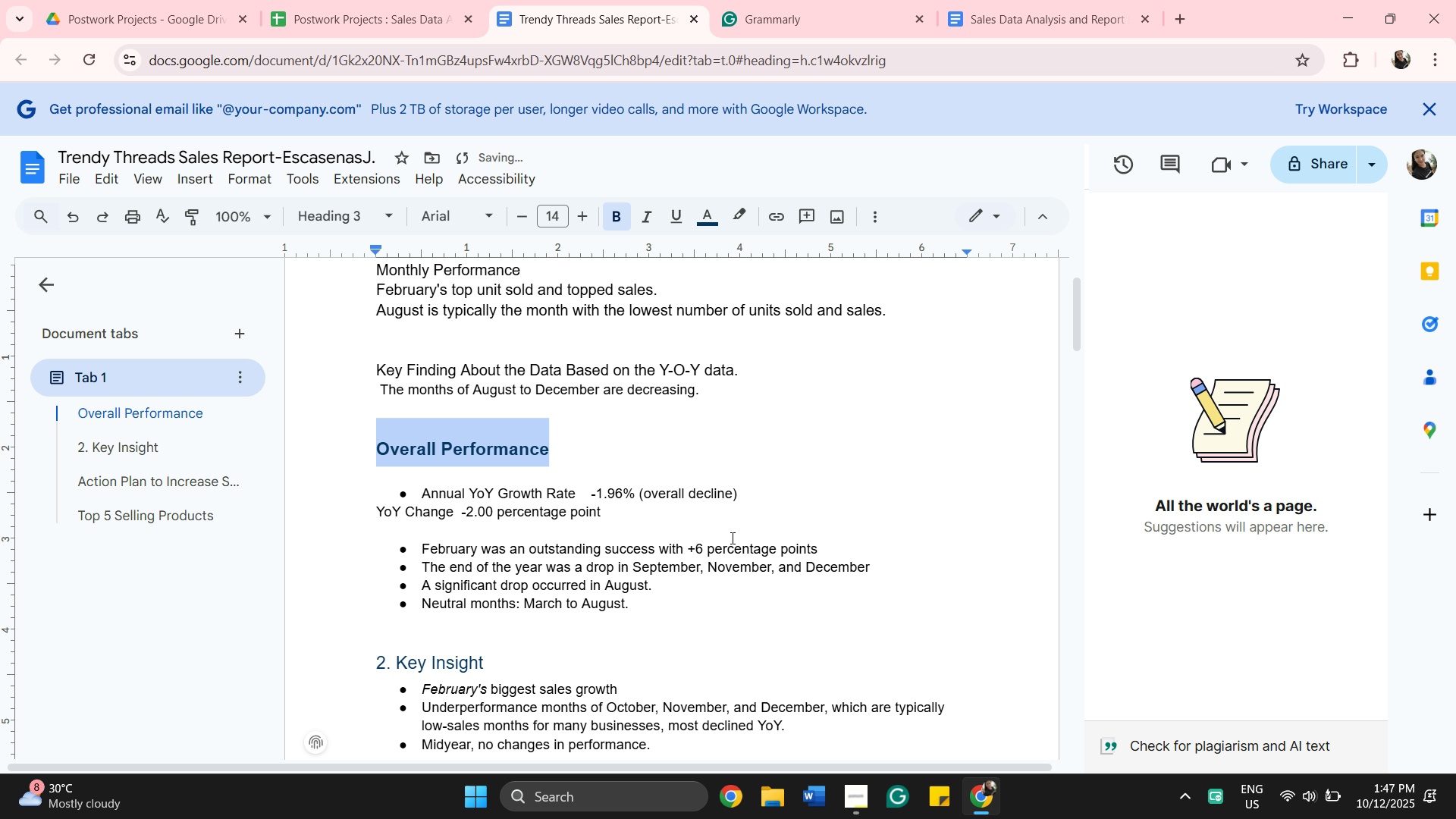 
scroll: coordinate [764, 595], scroll_direction: down, amount: 19.0
 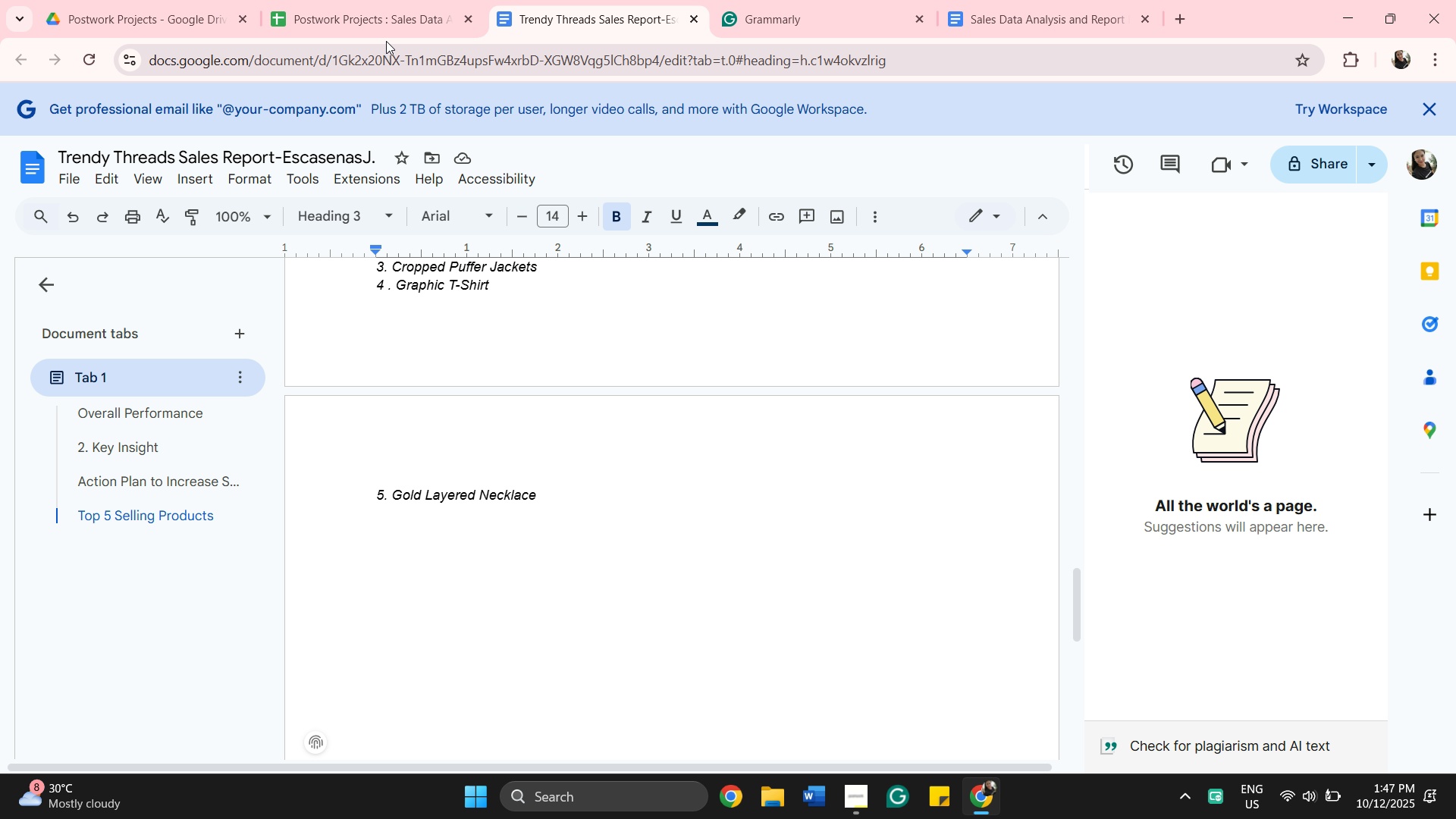 
left_click([381, 15])
 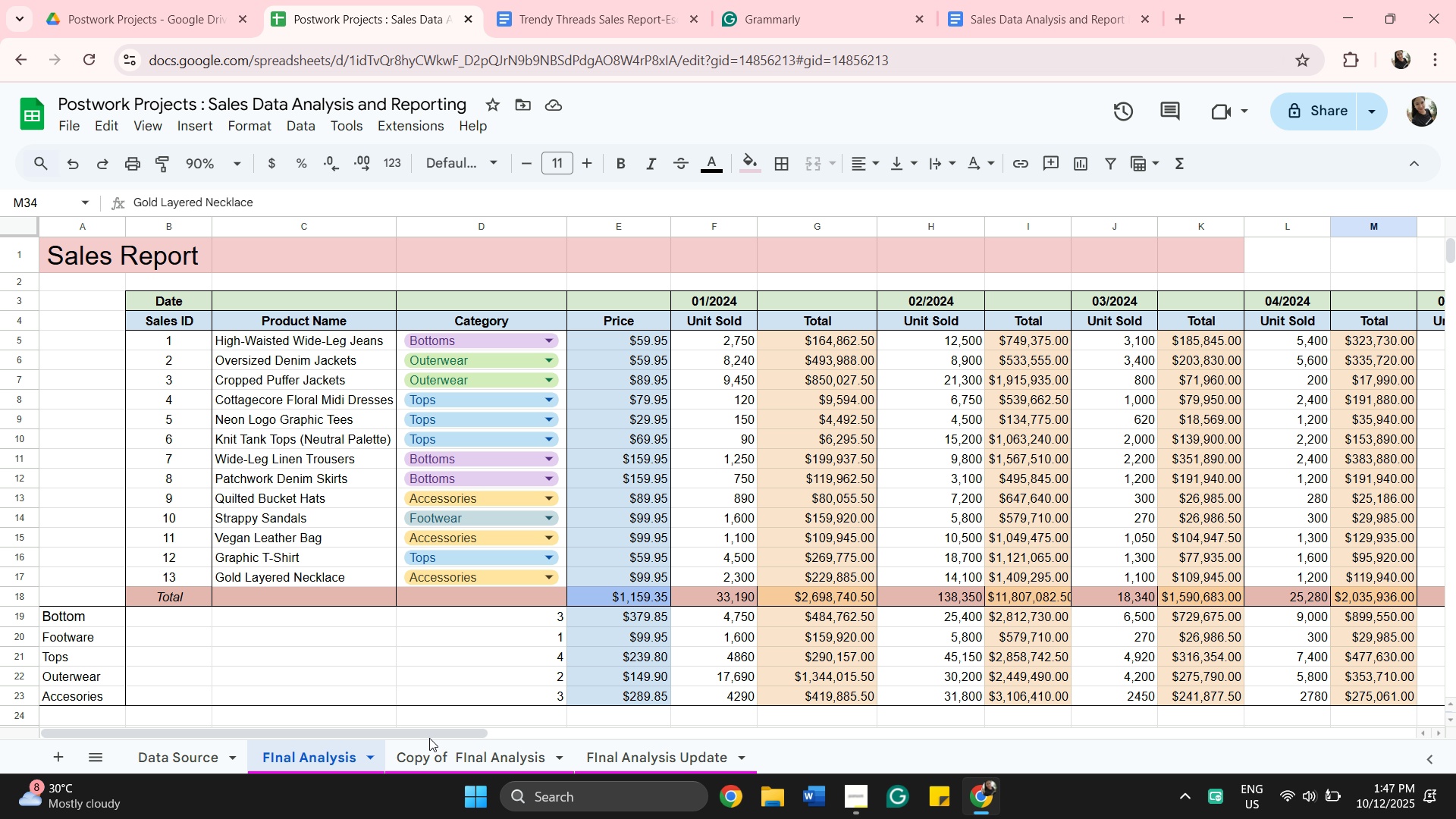 
left_click_drag(start_coordinate=[442, 736], to_coordinate=[990, 704])
 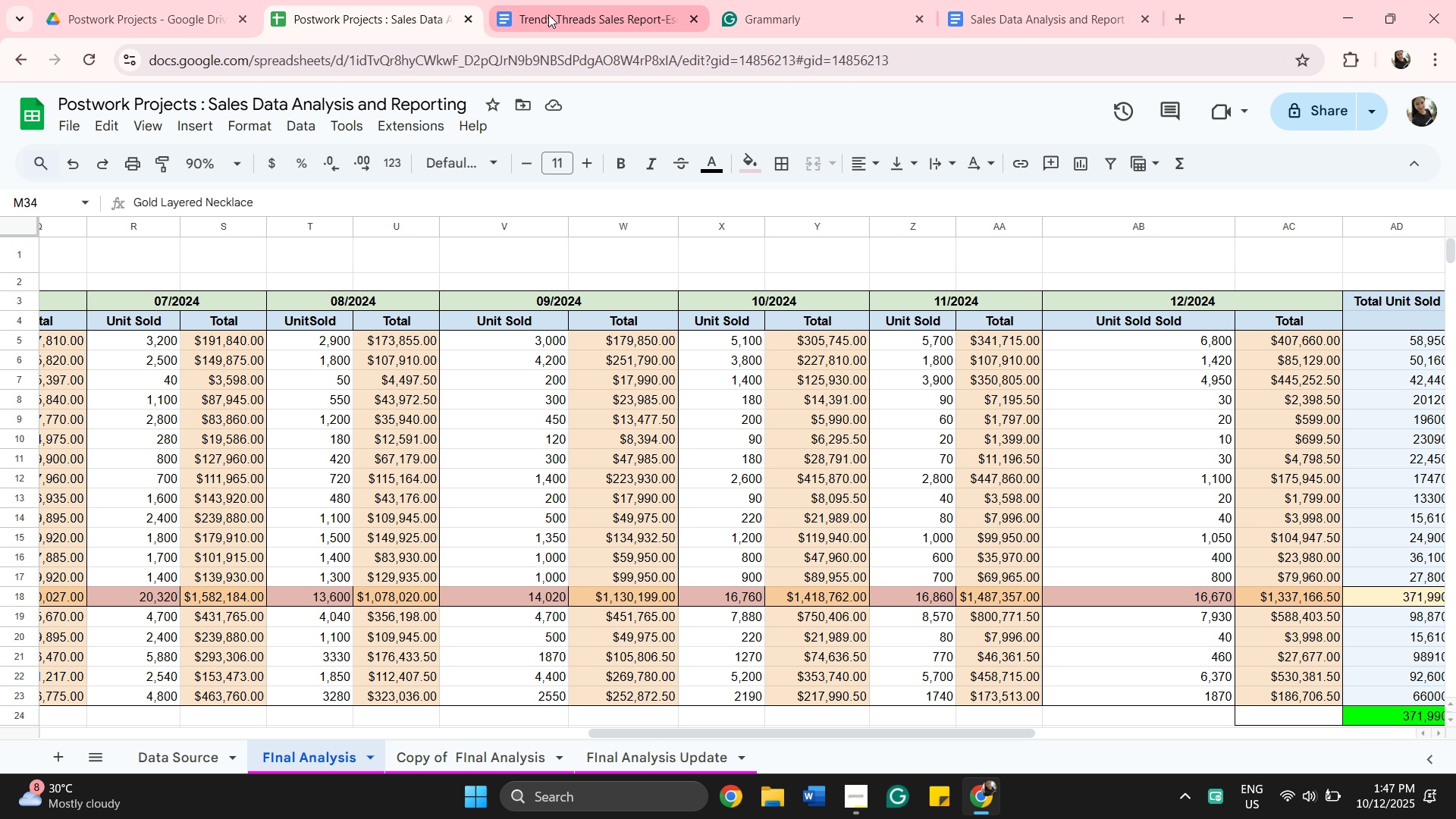 
left_click_drag(start_coordinate=[563, 18], to_coordinate=[568, 22])
 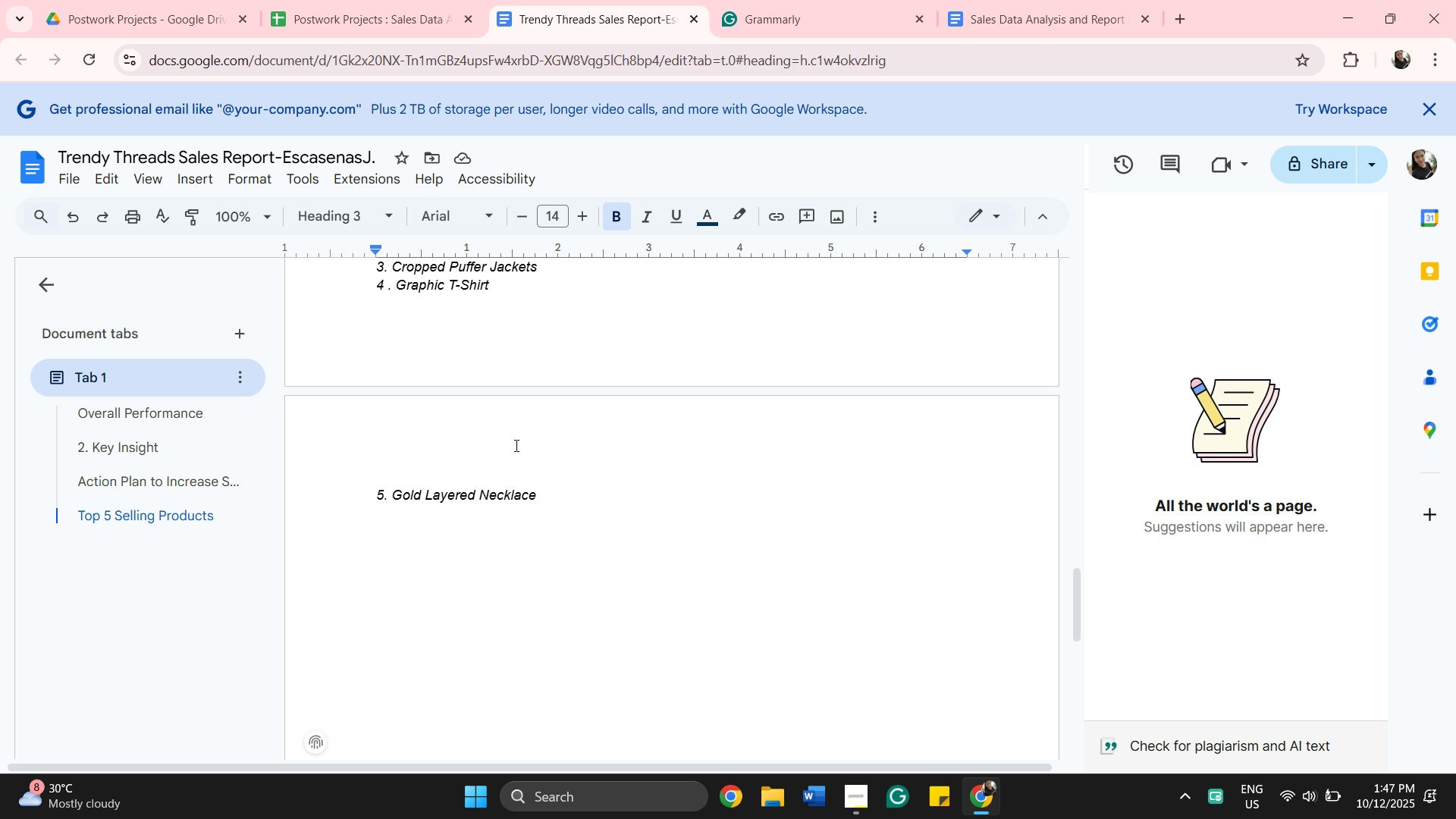 
scroll: coordinate [532, 479], scroll_direction: up, amount: 21.0
 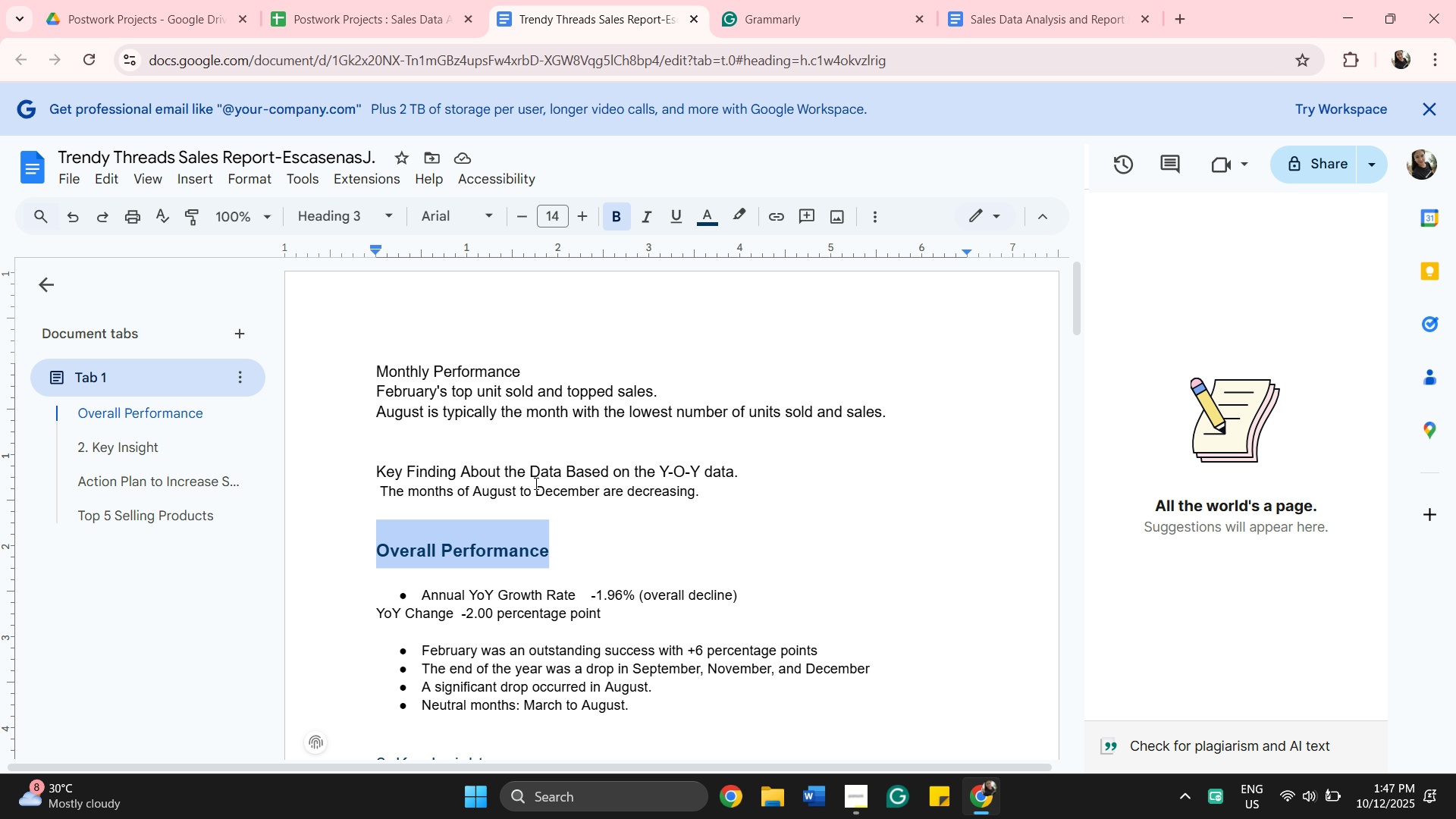 
scroll: coordinate [535, 475], scroll_direction: down, amount: 1.0
 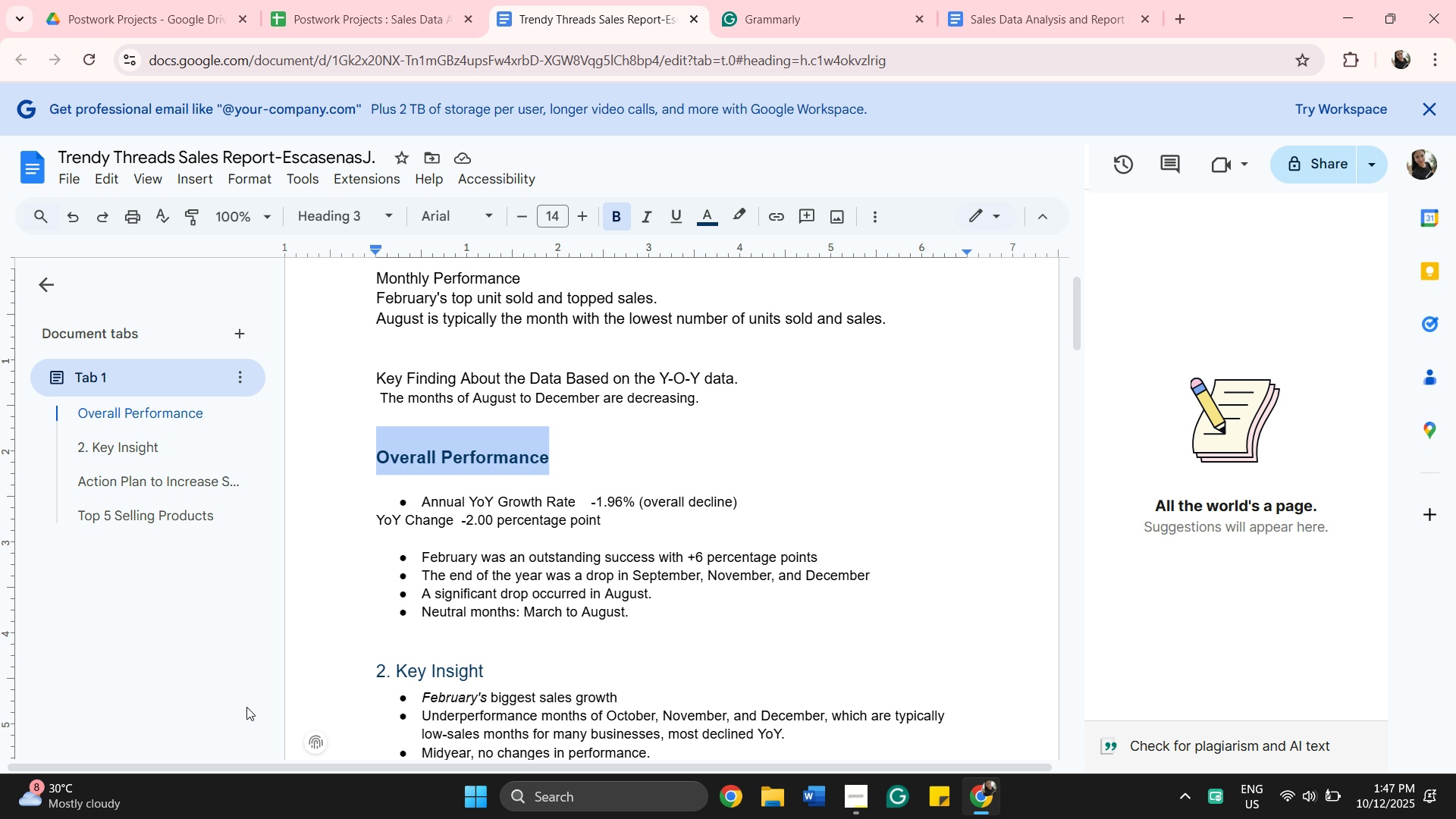 
scroll: coordinate [415, 434], scroll_direction: up, amount: 2.0
 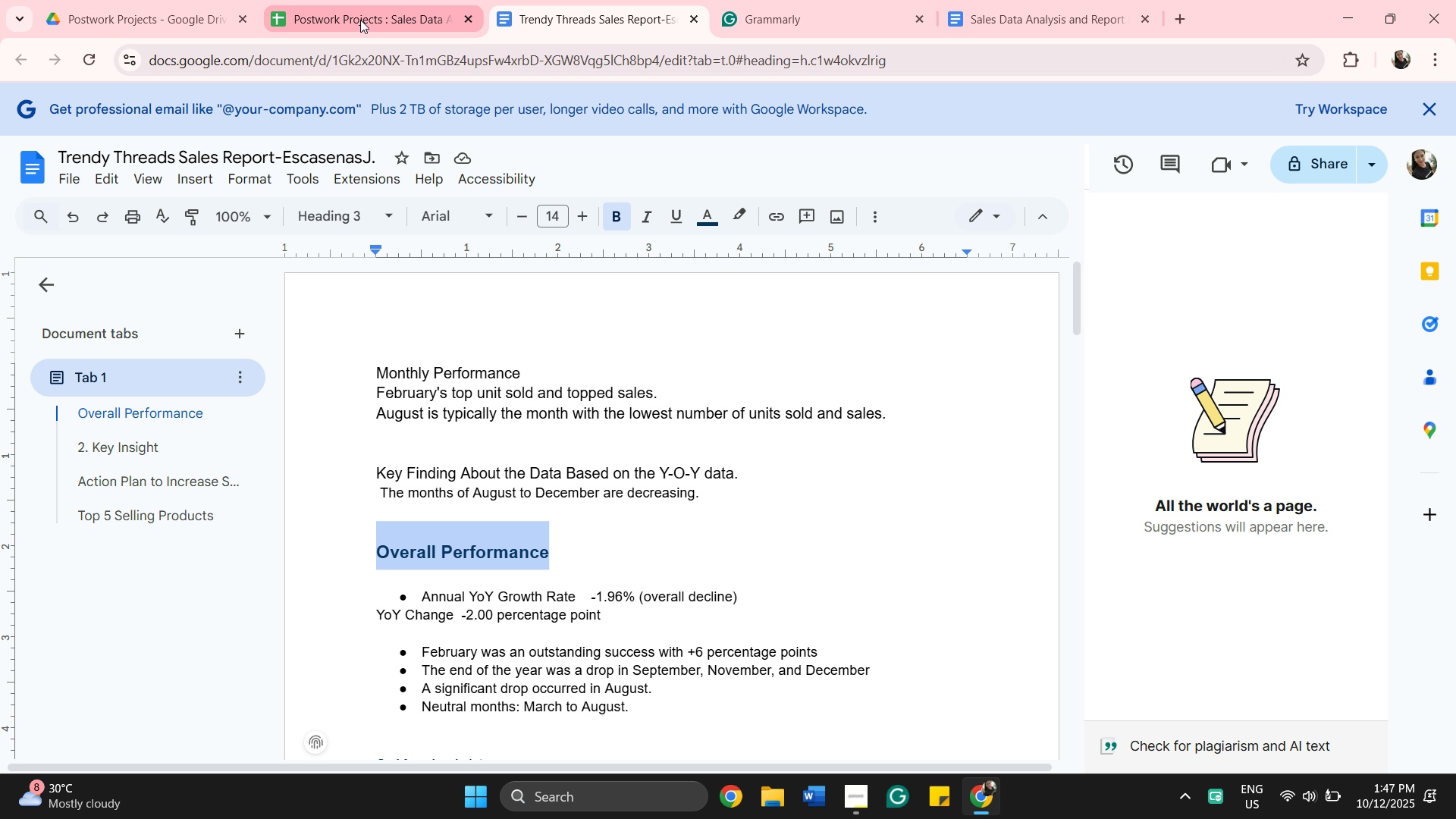 
wait(5.36)
 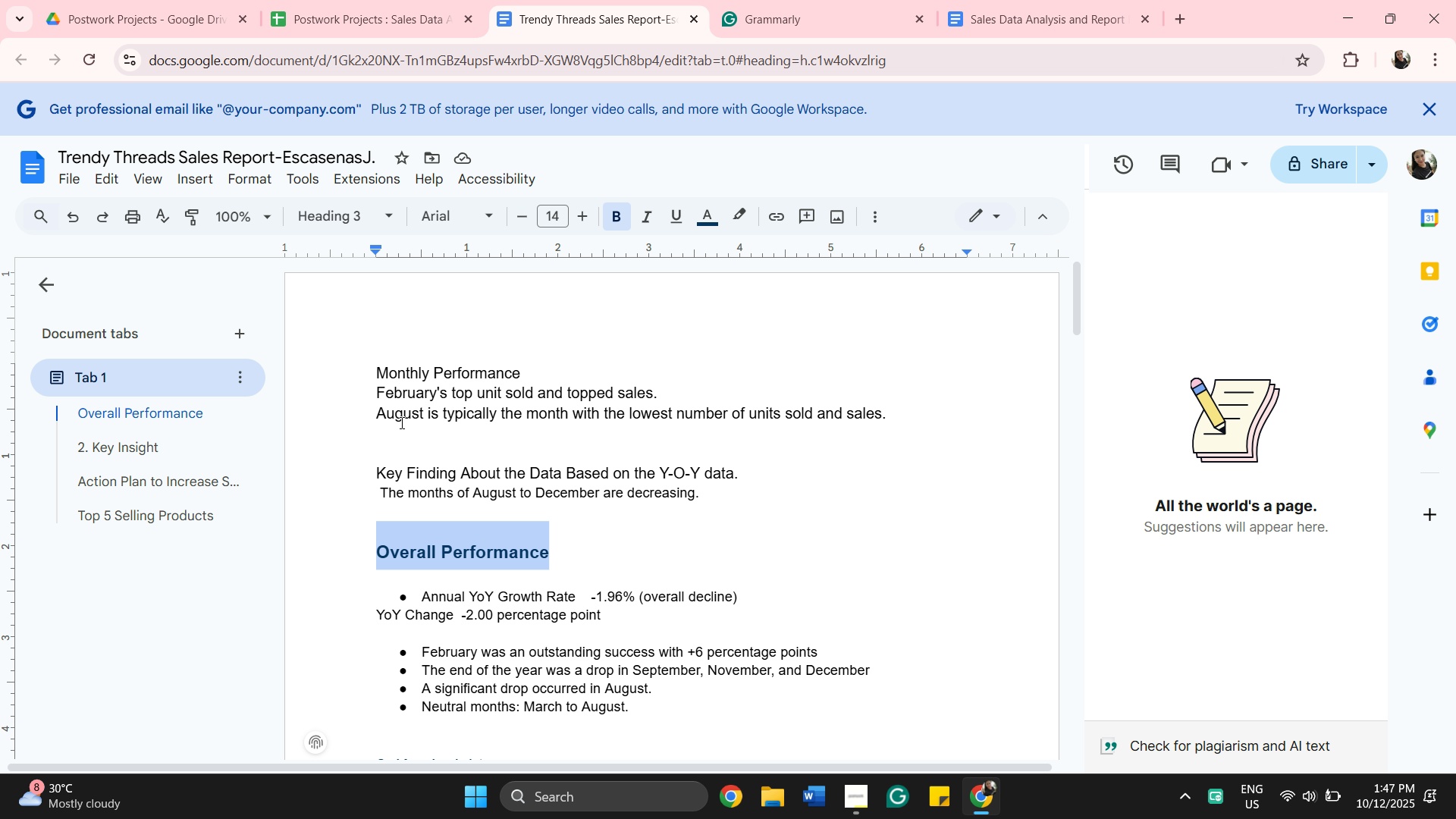 
left_click([360, 20])
 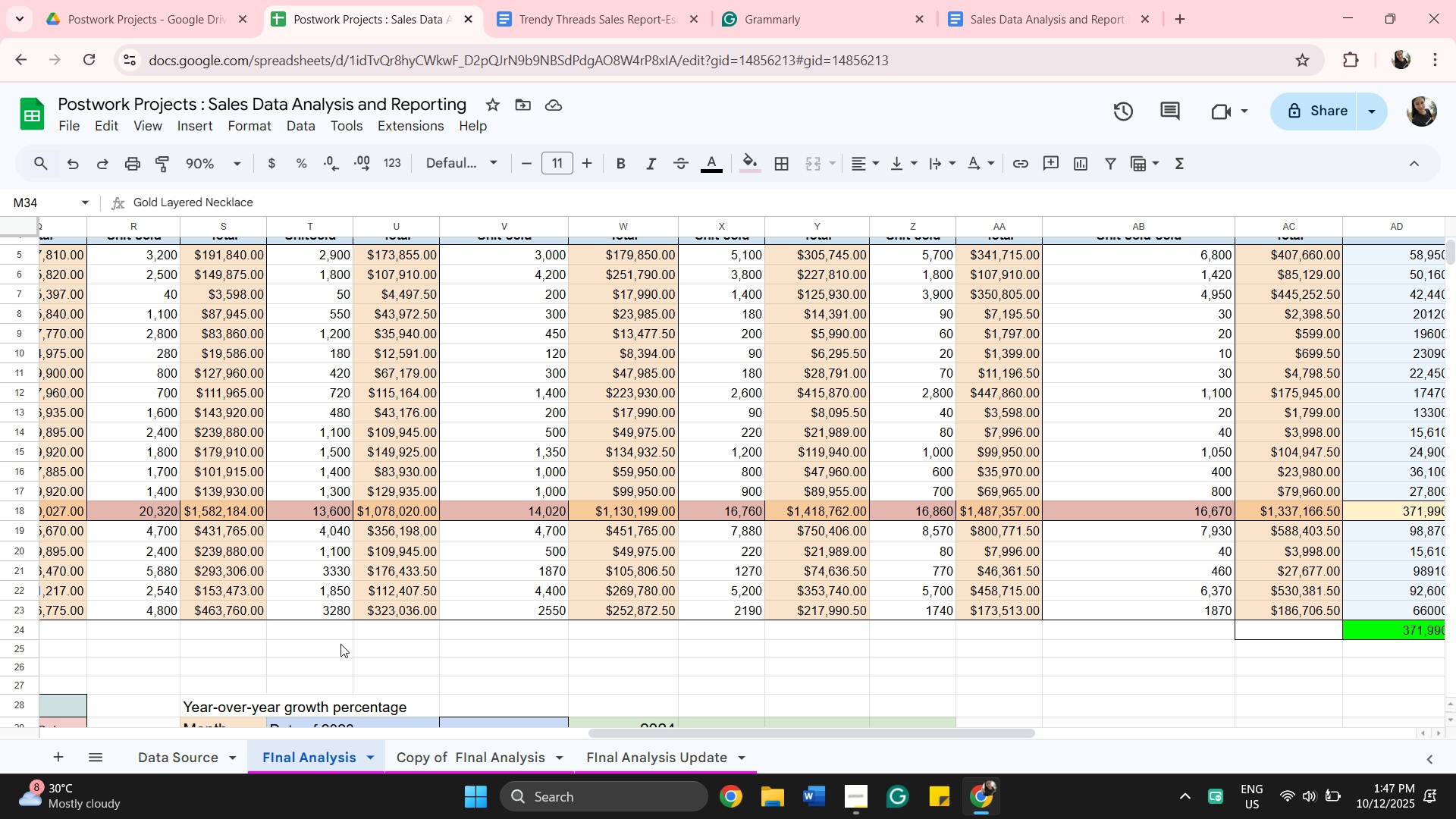 
scroll: coordinate [338, 644], scroll_direction: down, amount: 2.0
 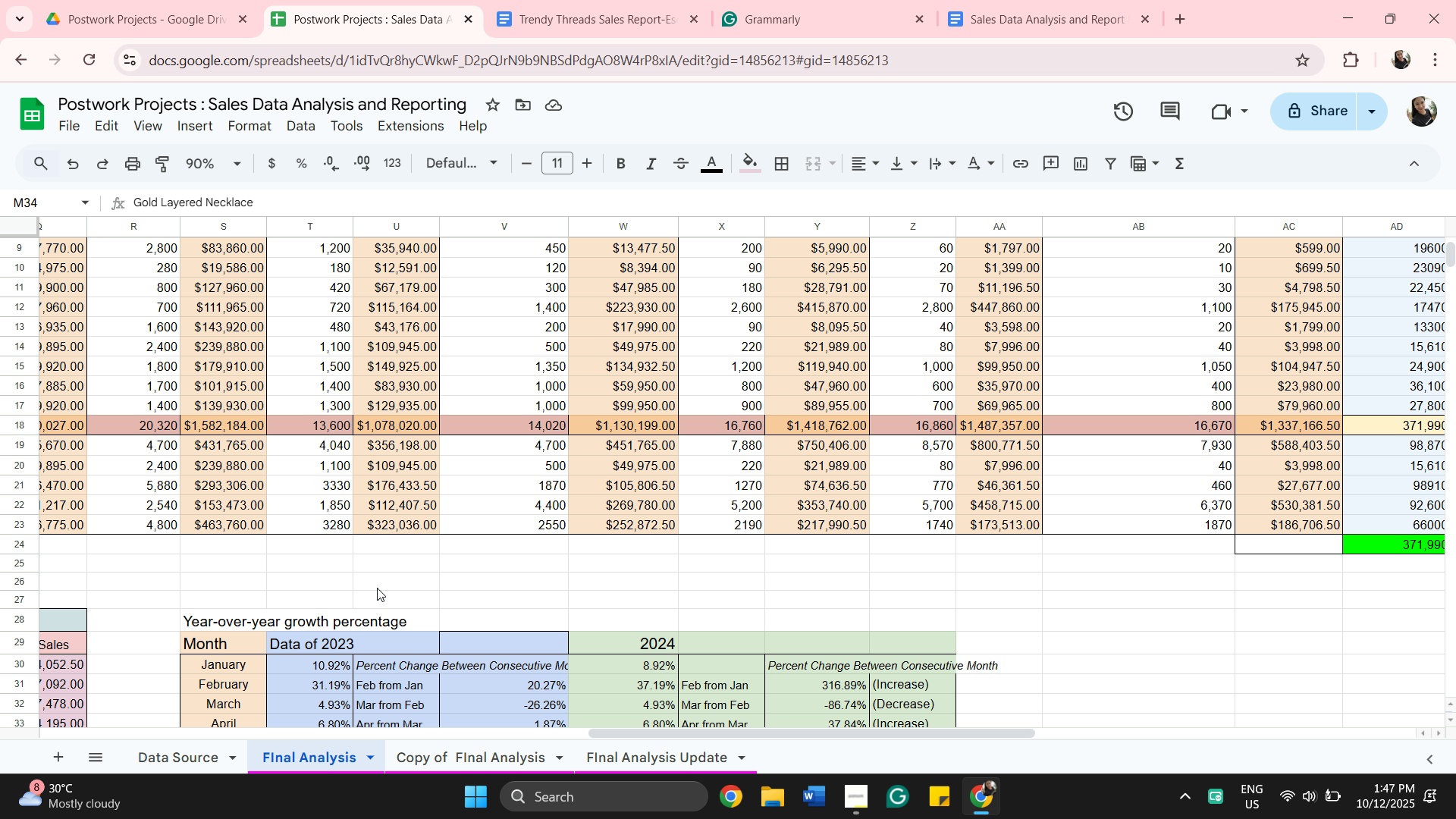 
scroll: coordinate [366, 574], scroll_direction: up, amount: 3.0
 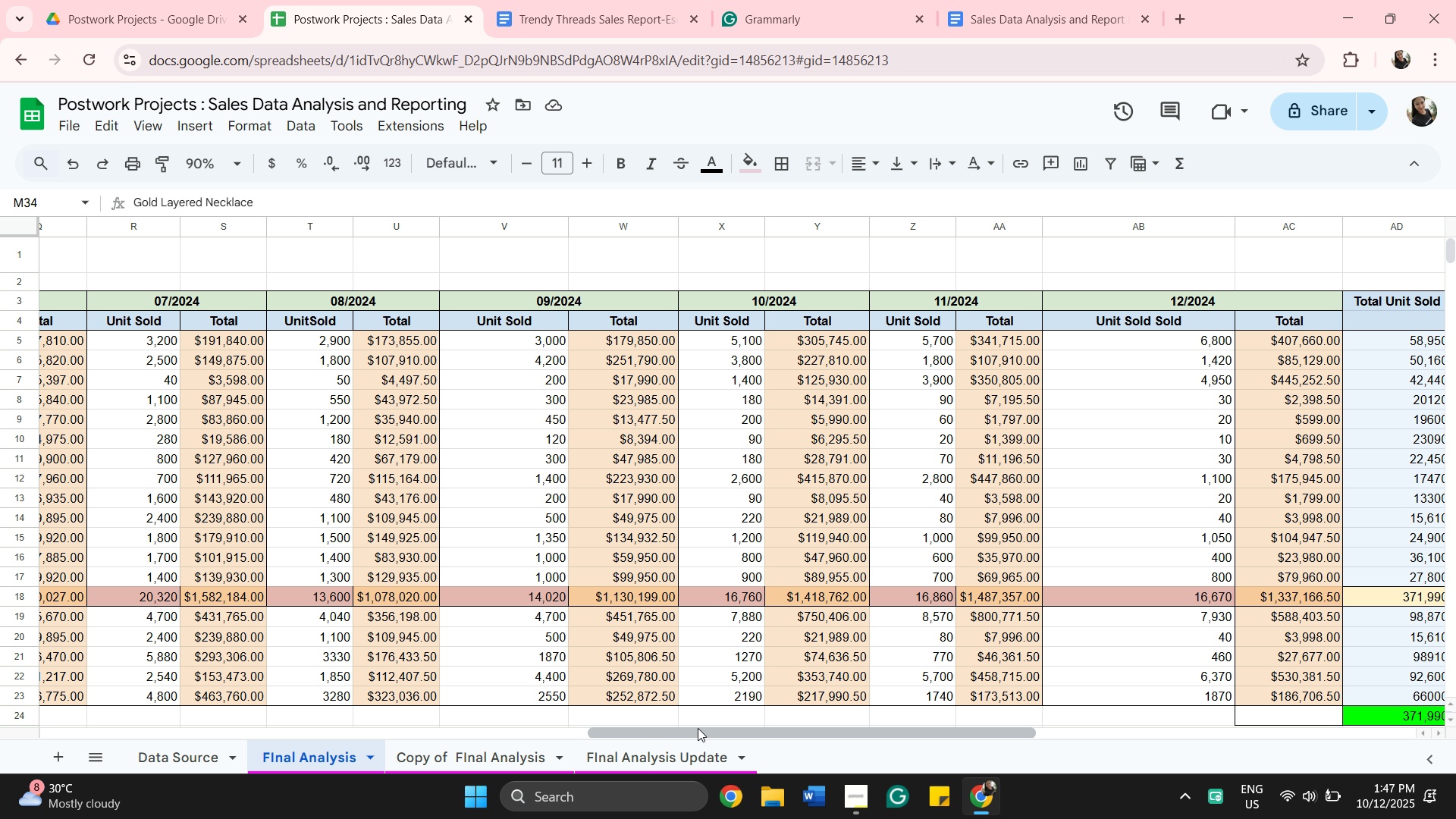 
left_click_drag(start_coordinate=[700, 732], to_coordinate=[101, 648])
 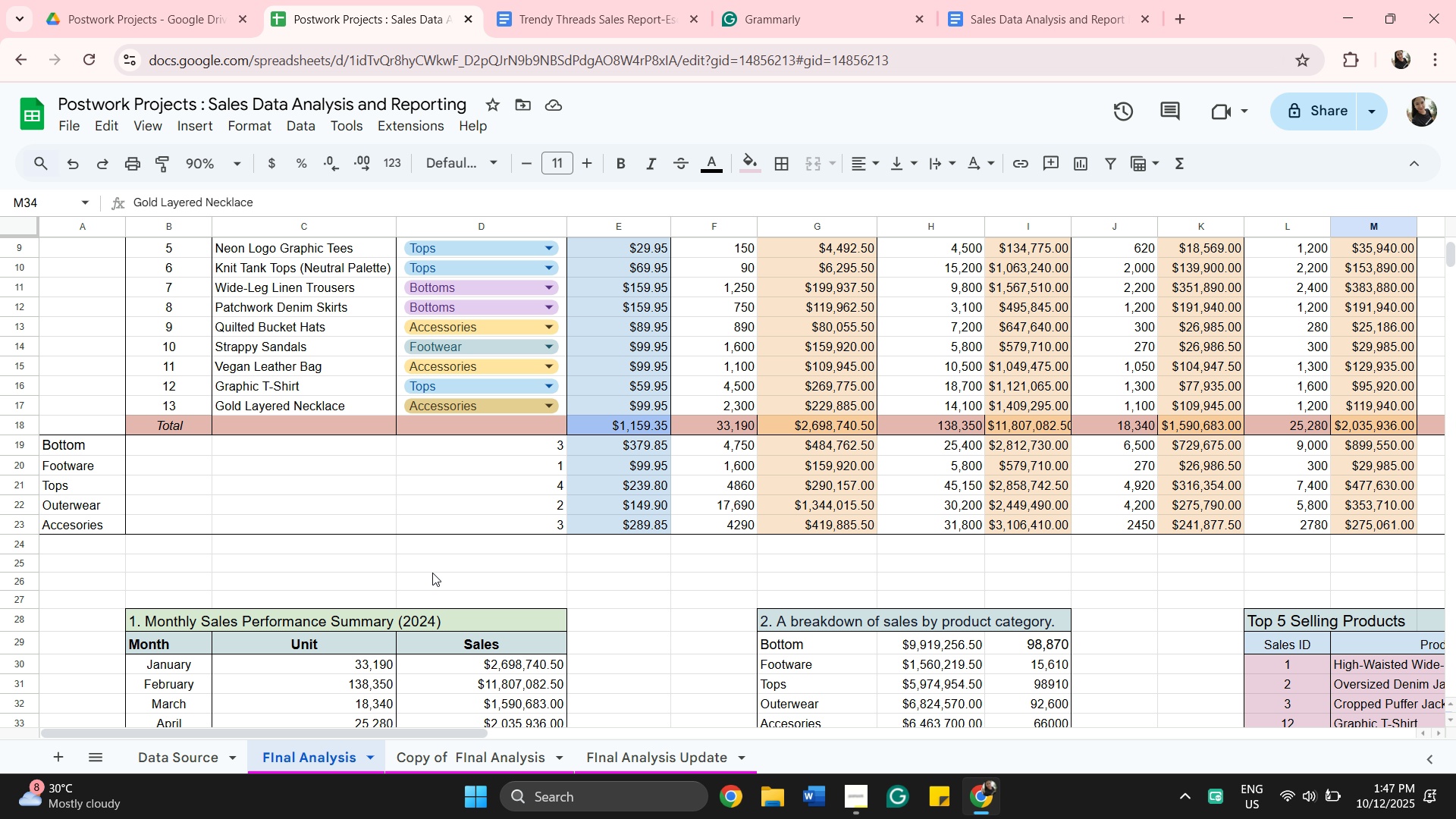 
scroll: coordinate [499, 557], scroll_direction: down, amount: 5.0
 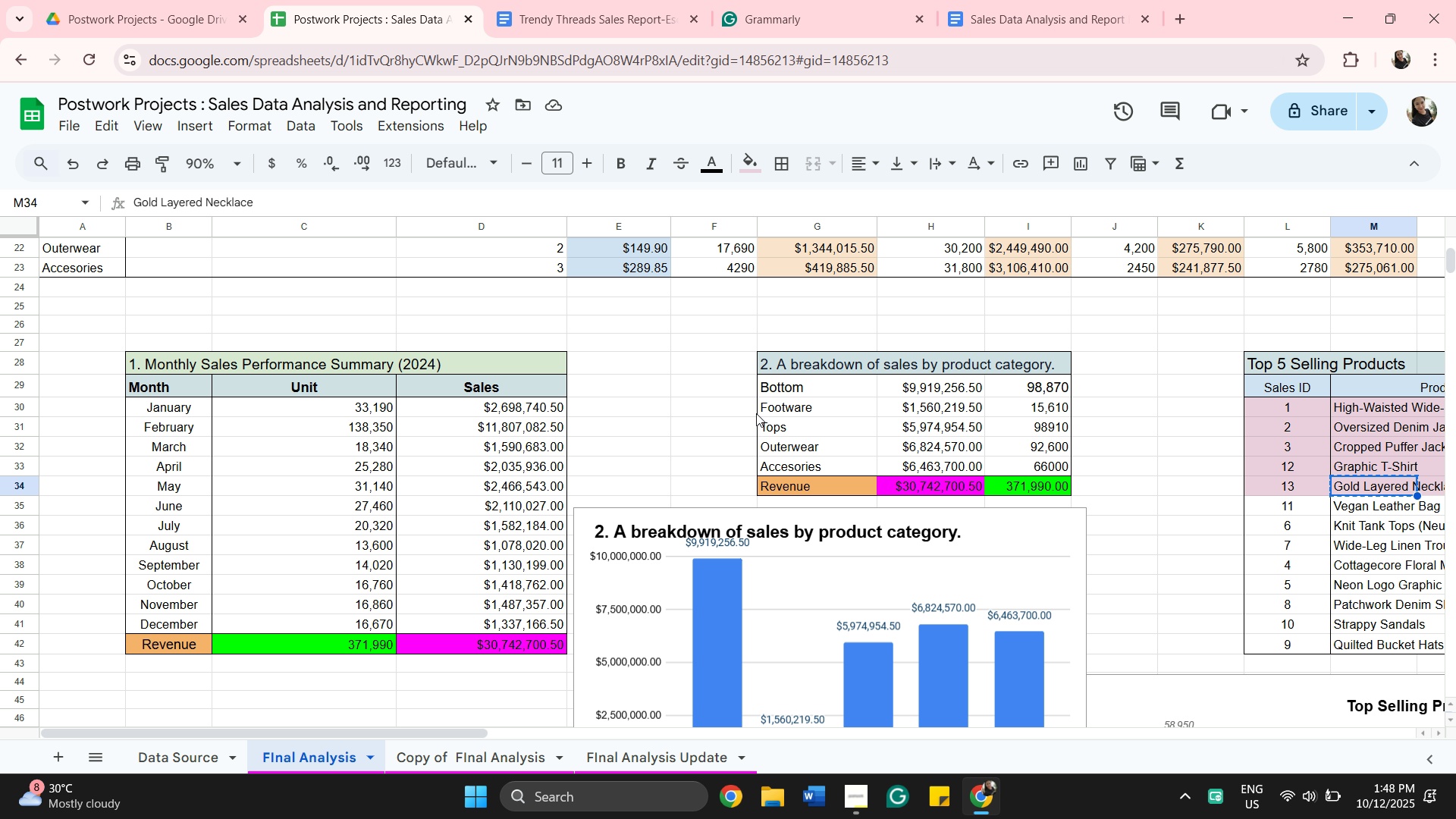 
wait(29.28)
 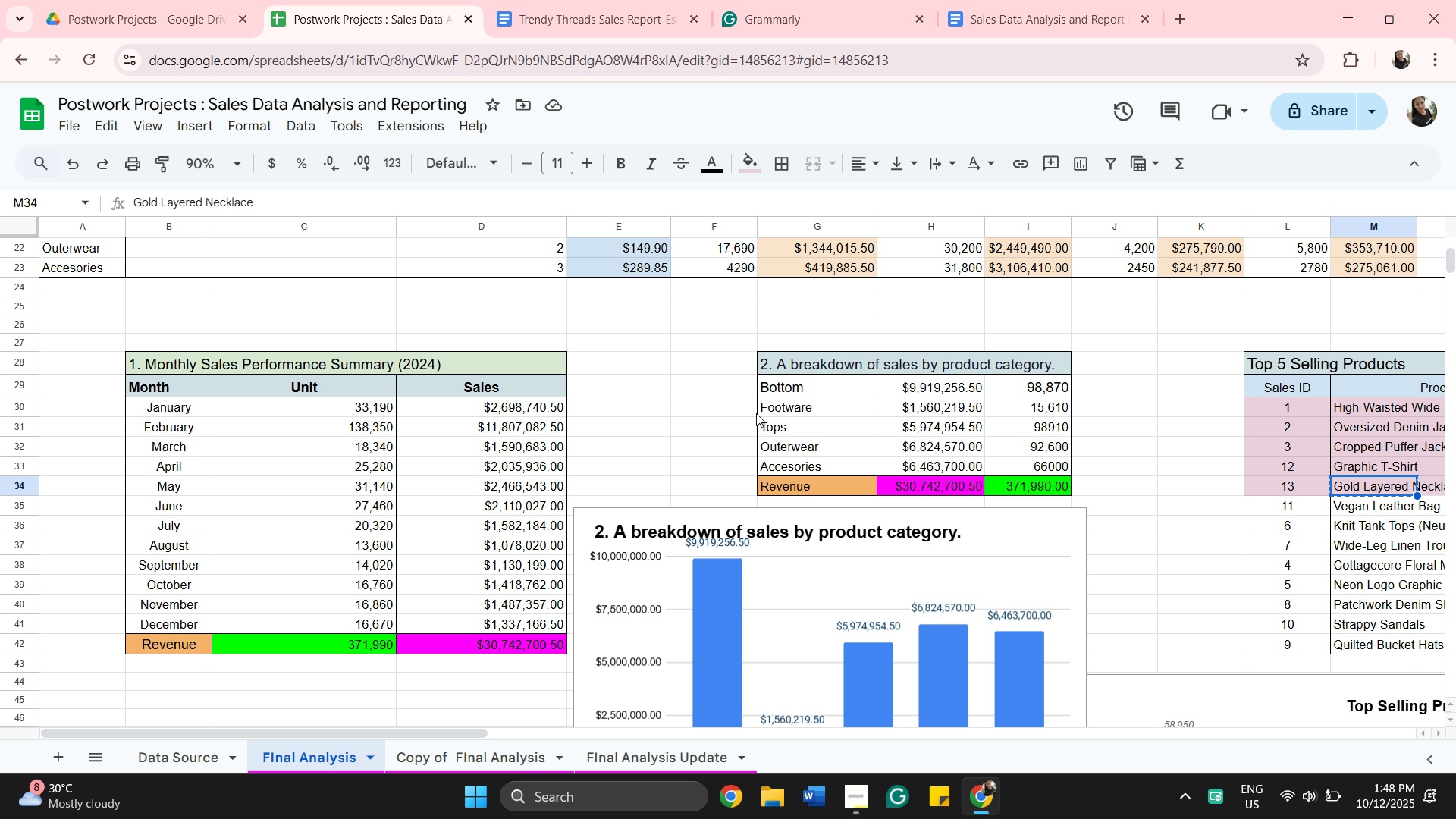 
left_click_drag(start_coordinate=[591, 25], to_coordinate=[595, 24])
 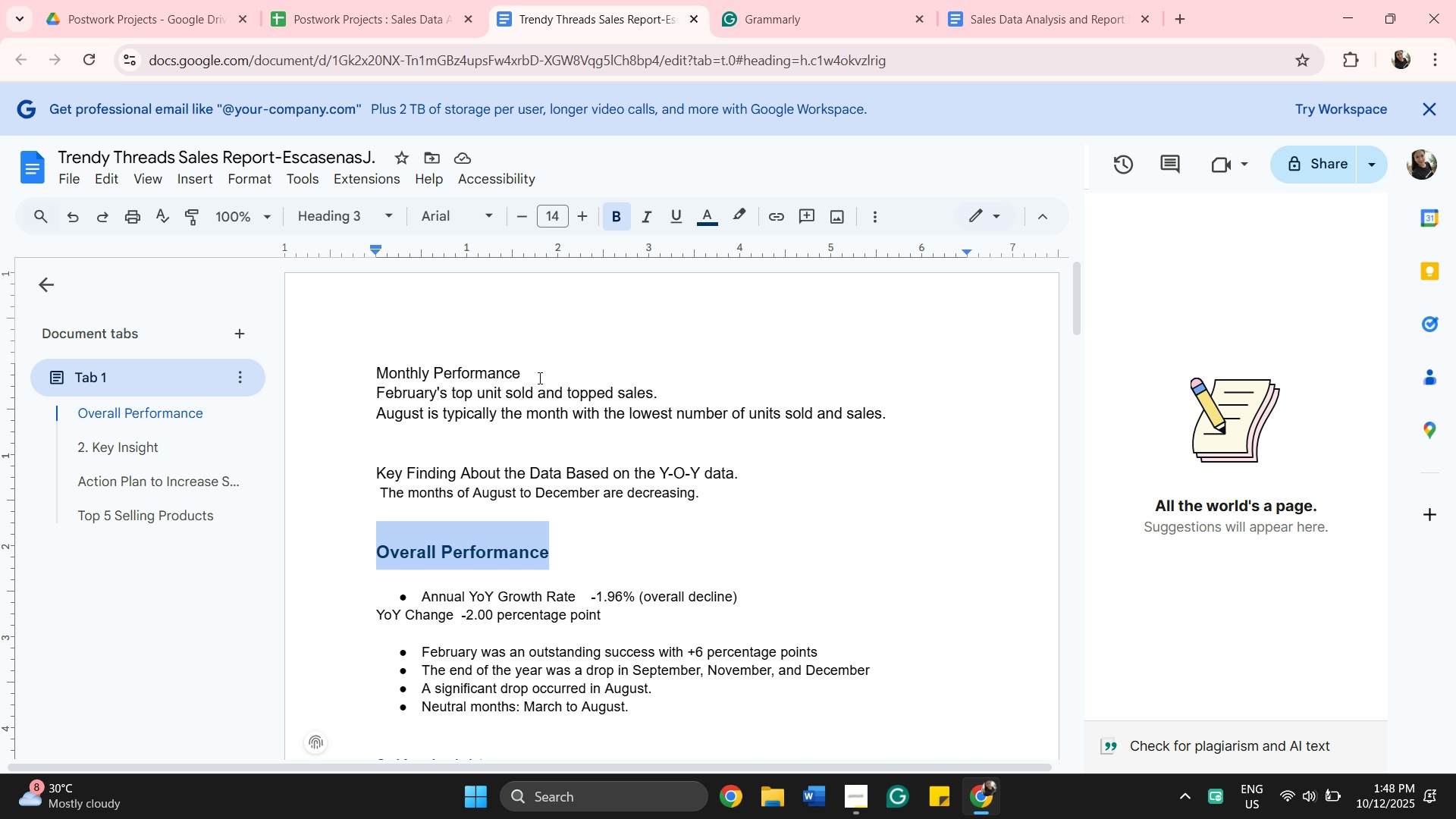 
left_click_drag(start_coordinate=[535, 375], to_coordinate=[376, 369])
 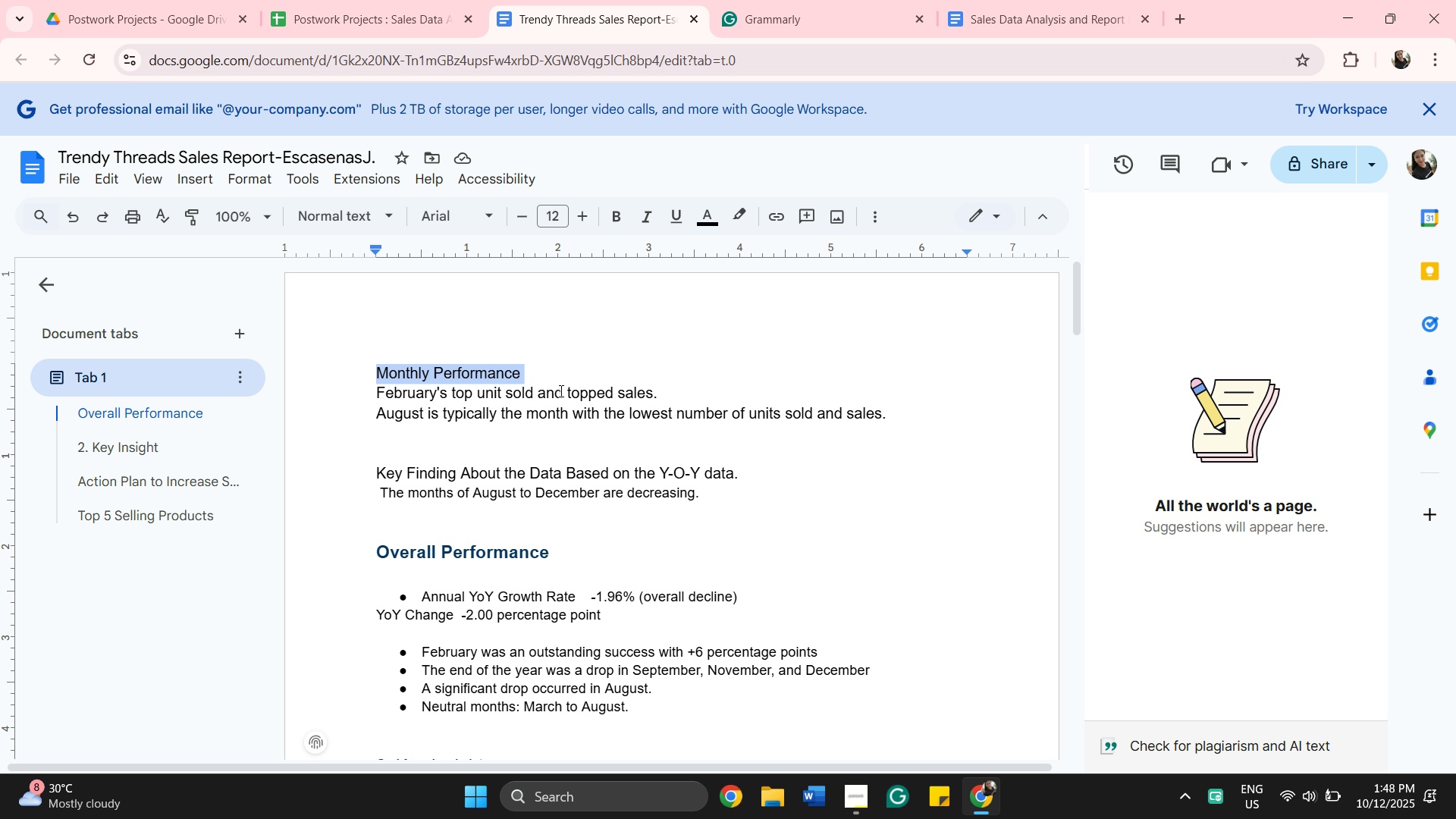 
wait(8.72)
 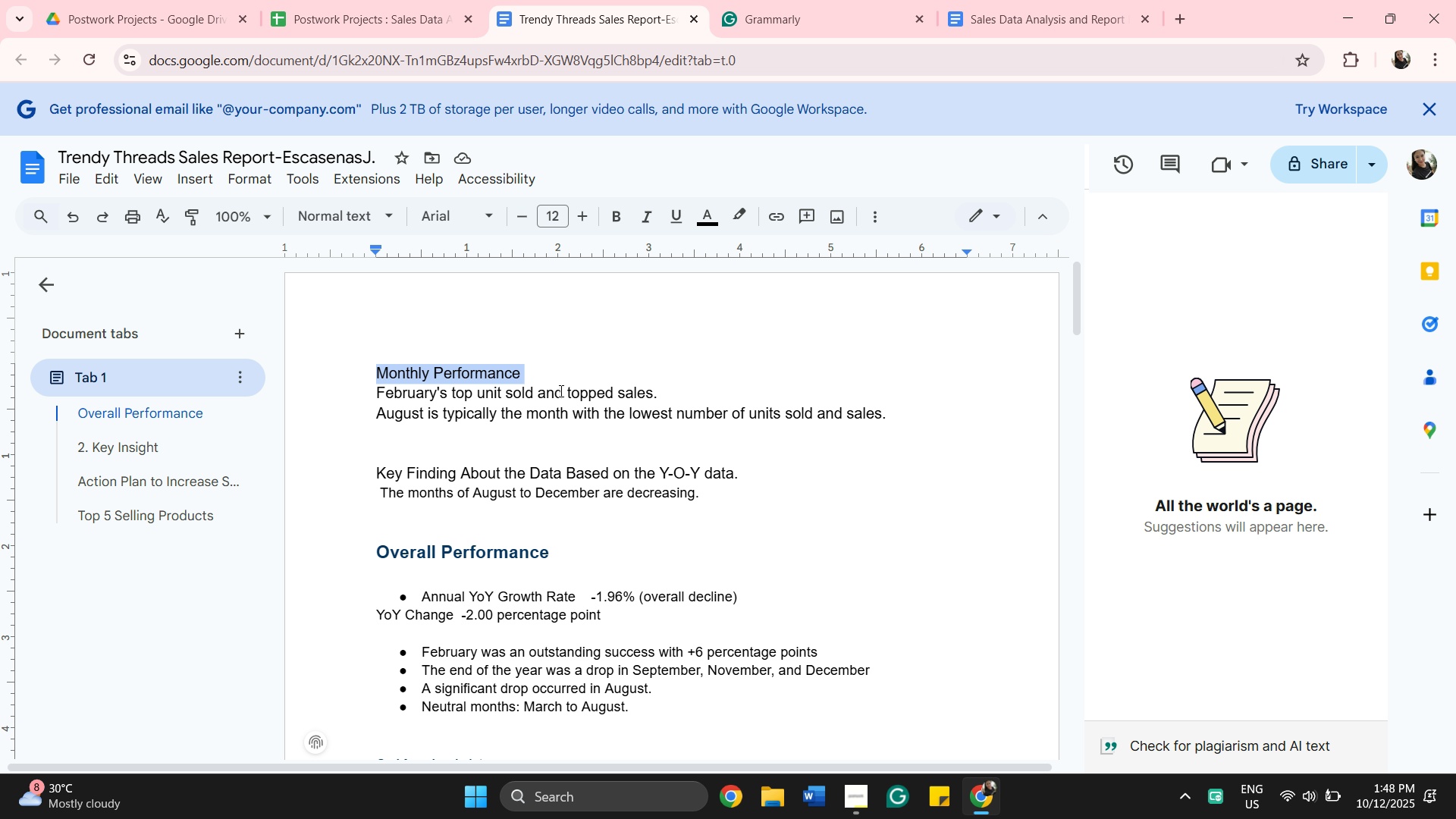 
scroll: coordinate [554, 538], scroll_direction: down, amount: 2.0
 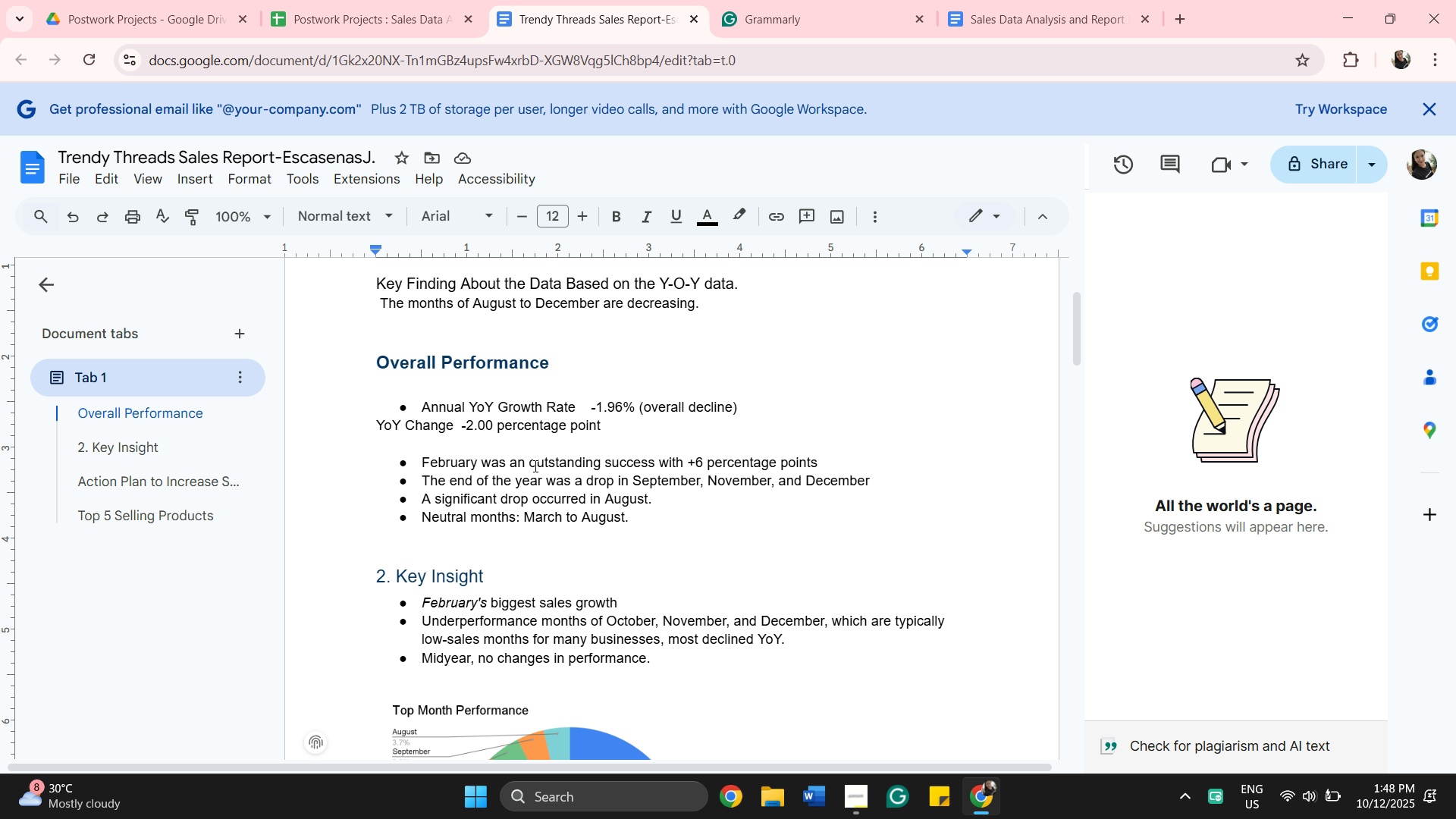 
left_click_drag(start_coordinate=[530, 463], to_coordinate=[602, 468])
 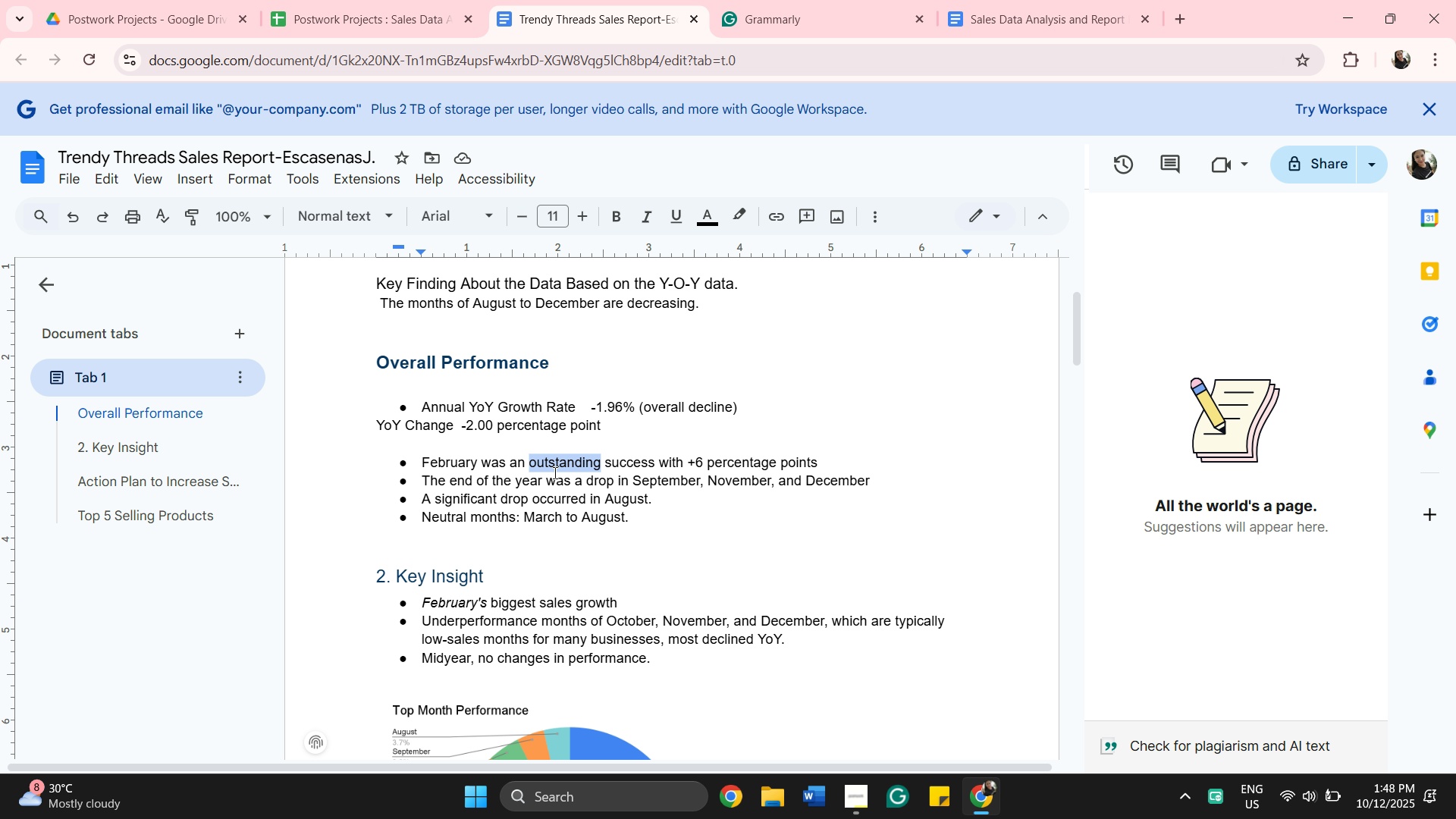 
left_click([528, 457])
 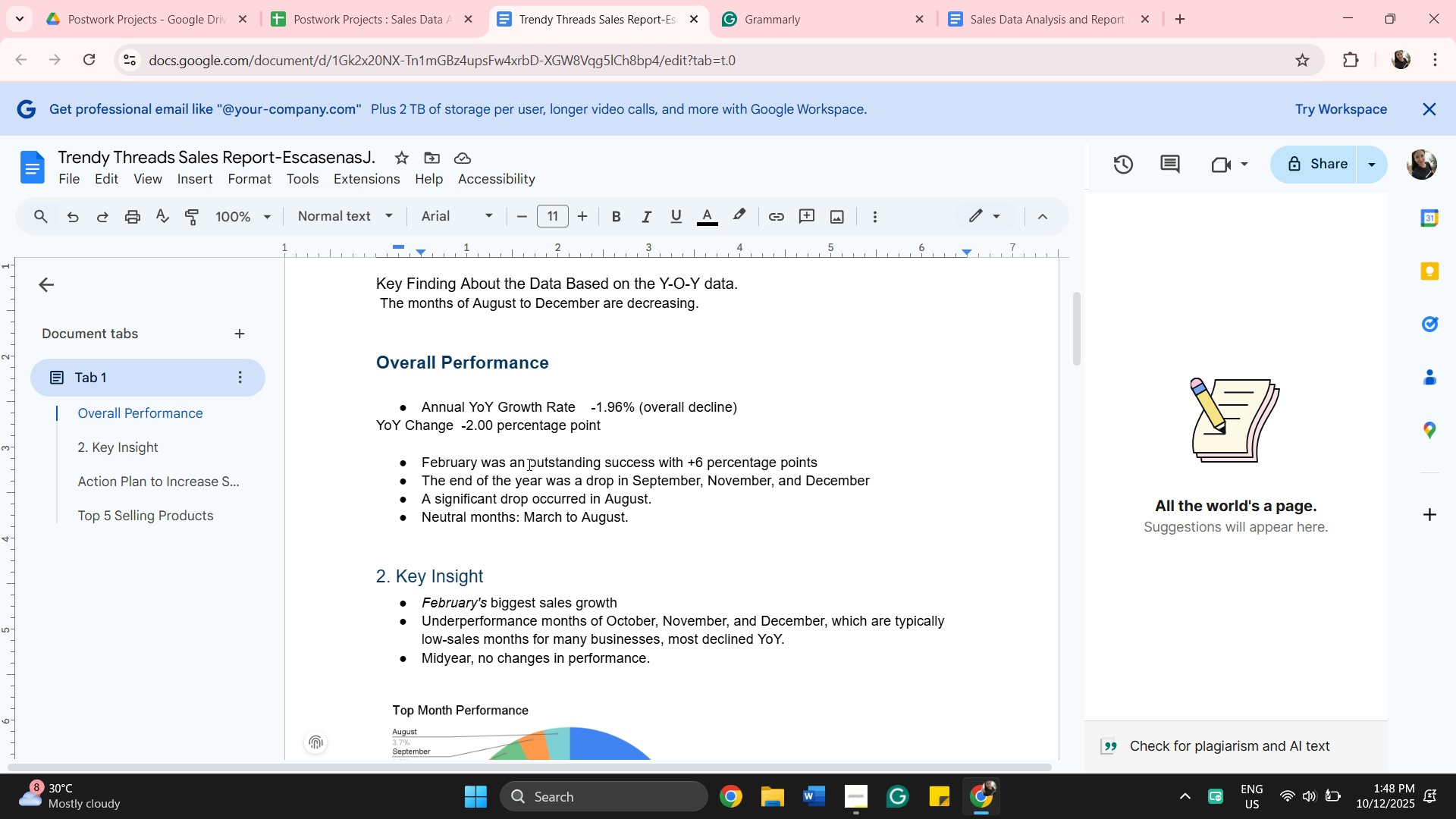 
left_click_drag(start_coordinate=[528, 464], to_coordinate=[654, 467])
 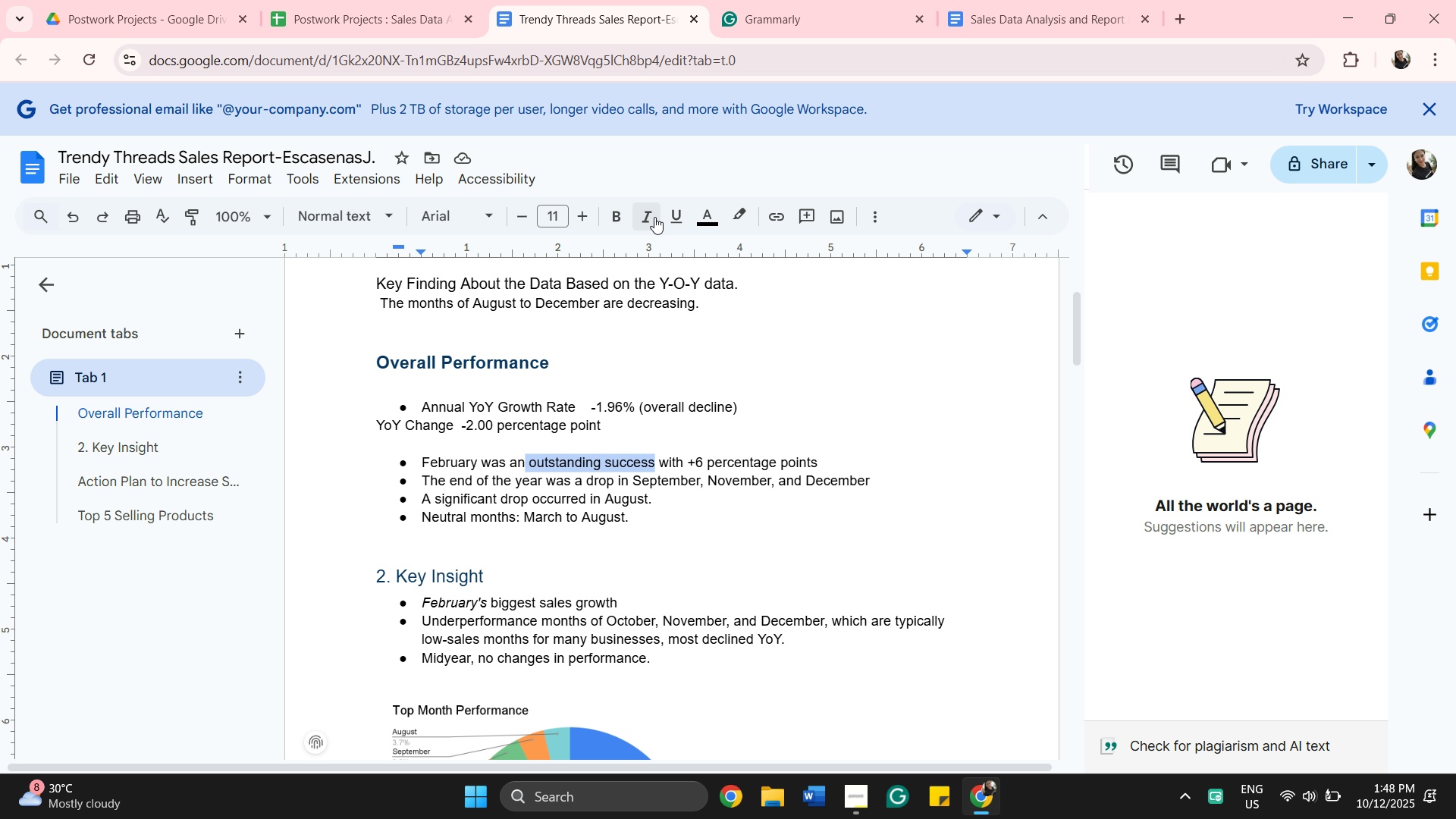 
left_click([649, 215])
 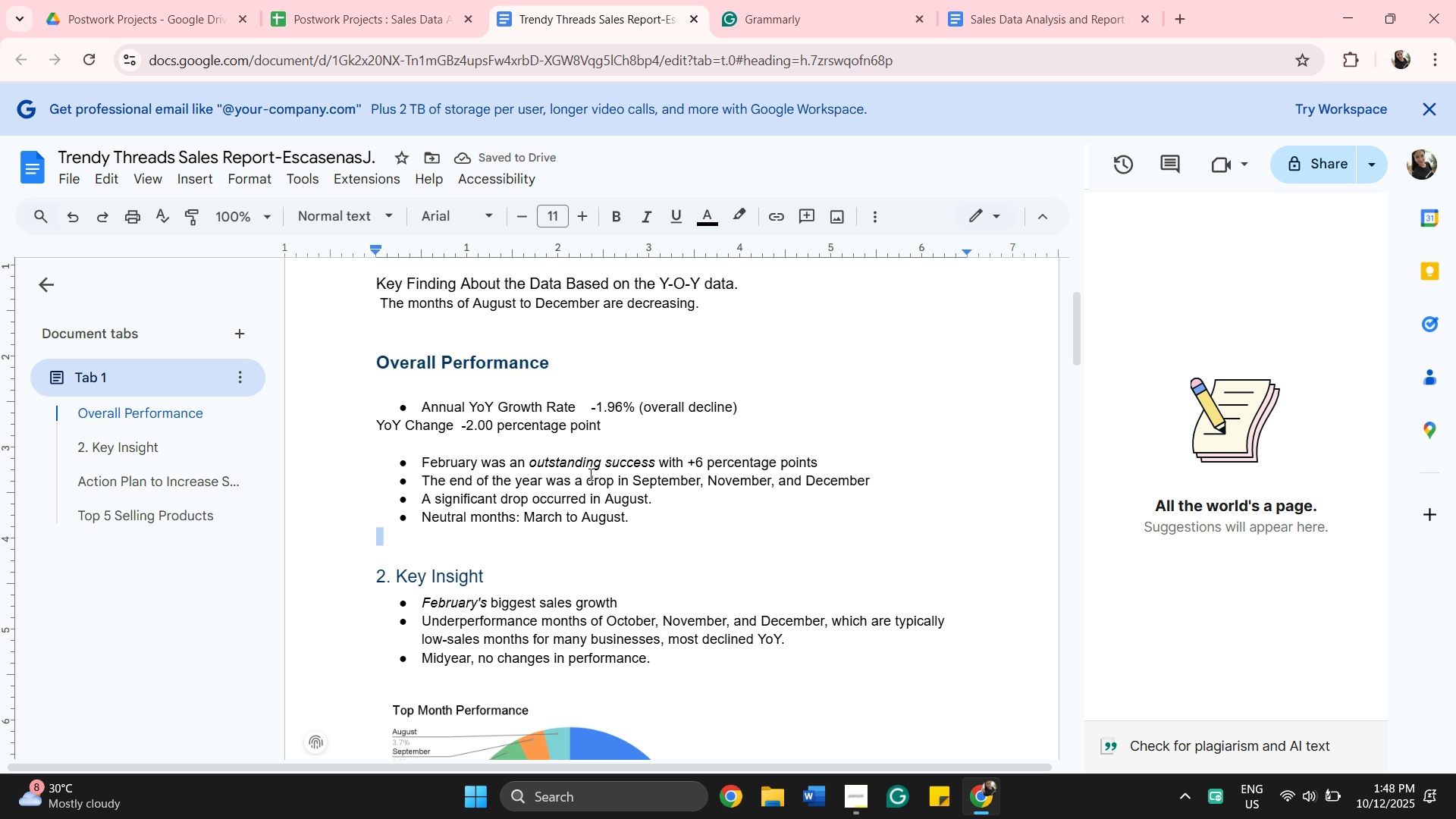 
wait(6.01)
 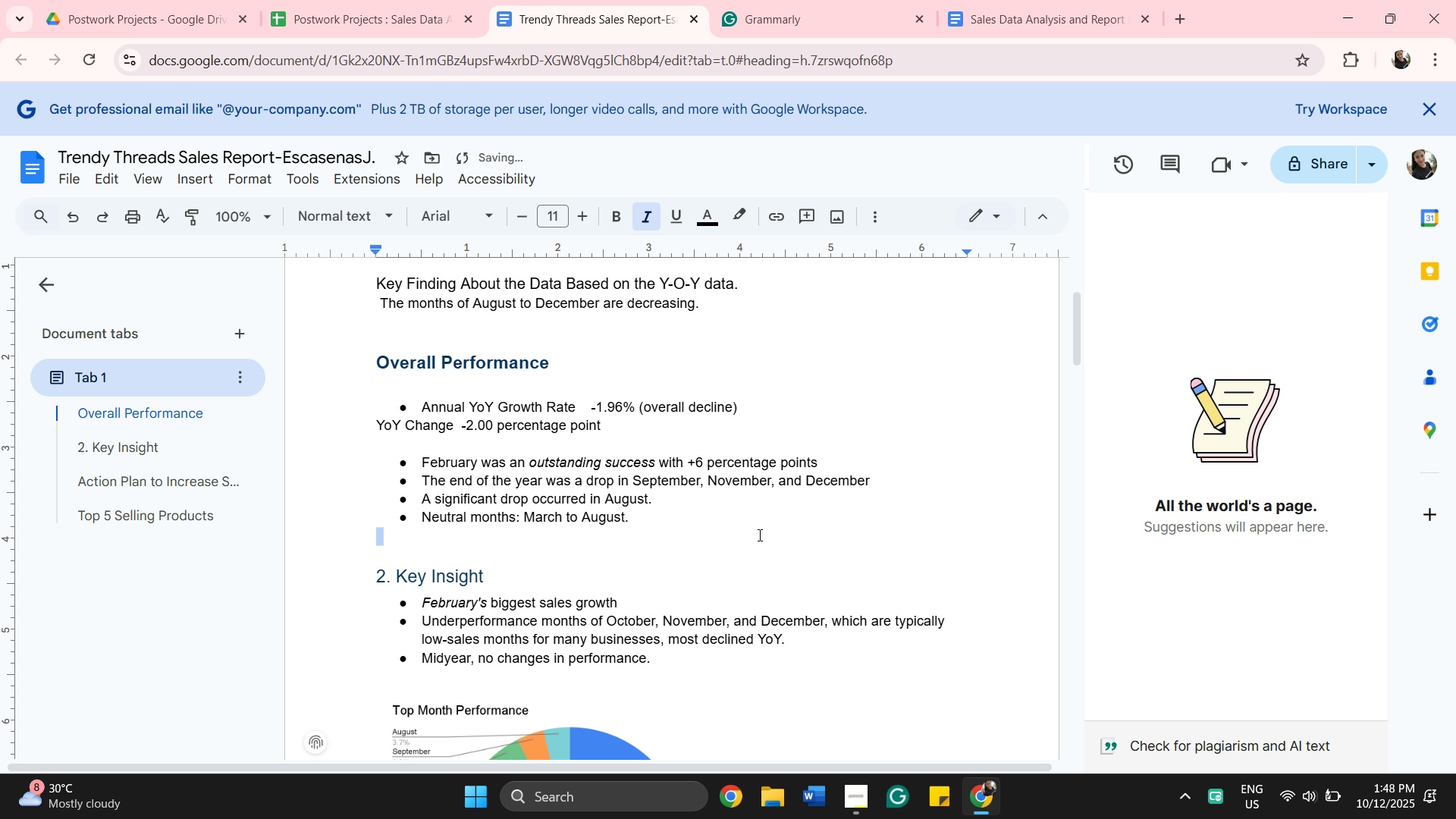 
left_click_drag(start_coordinate=[584, 479], to_coordinate=[696, 490])
 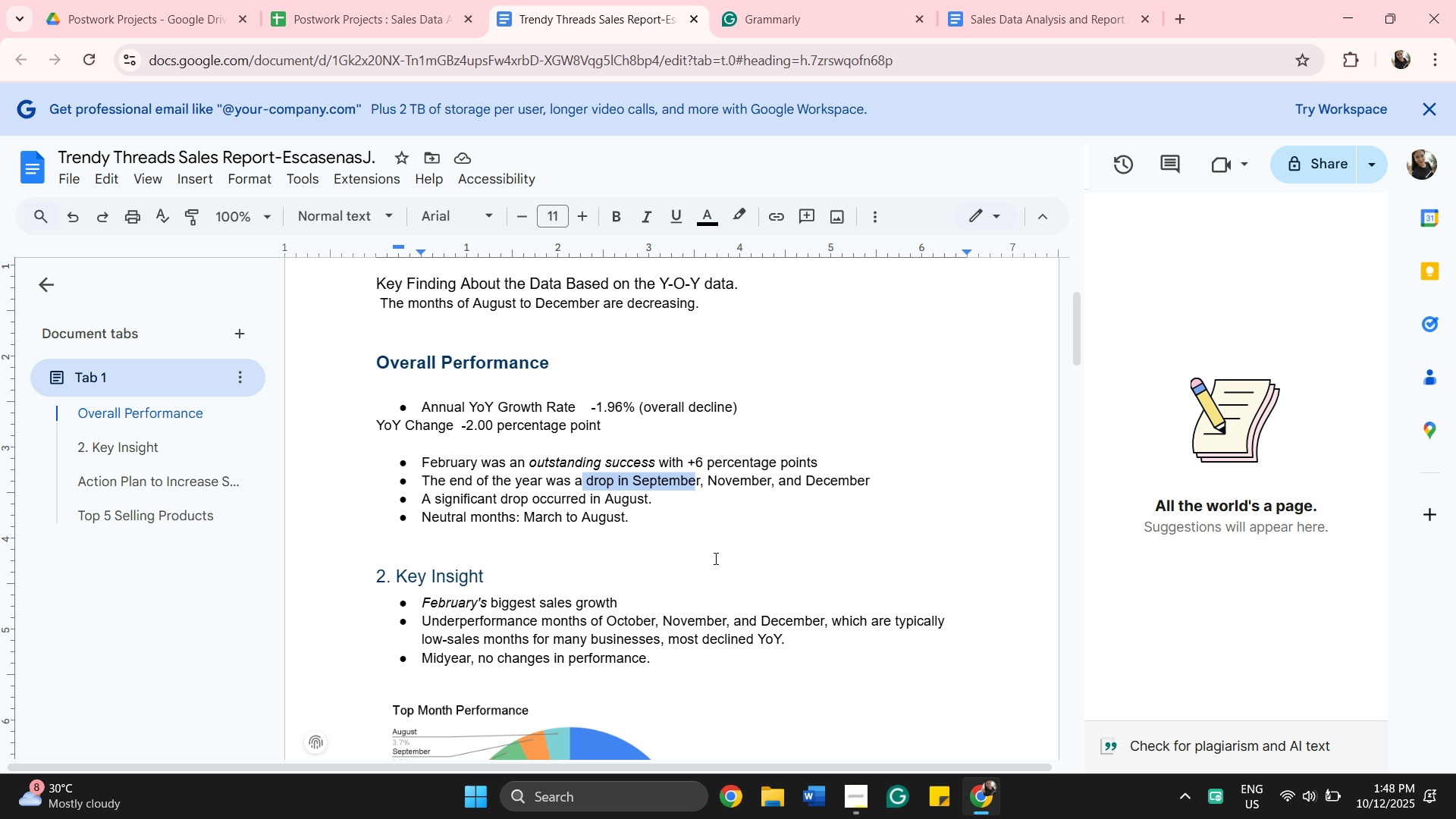 
left_click([714, 558])
 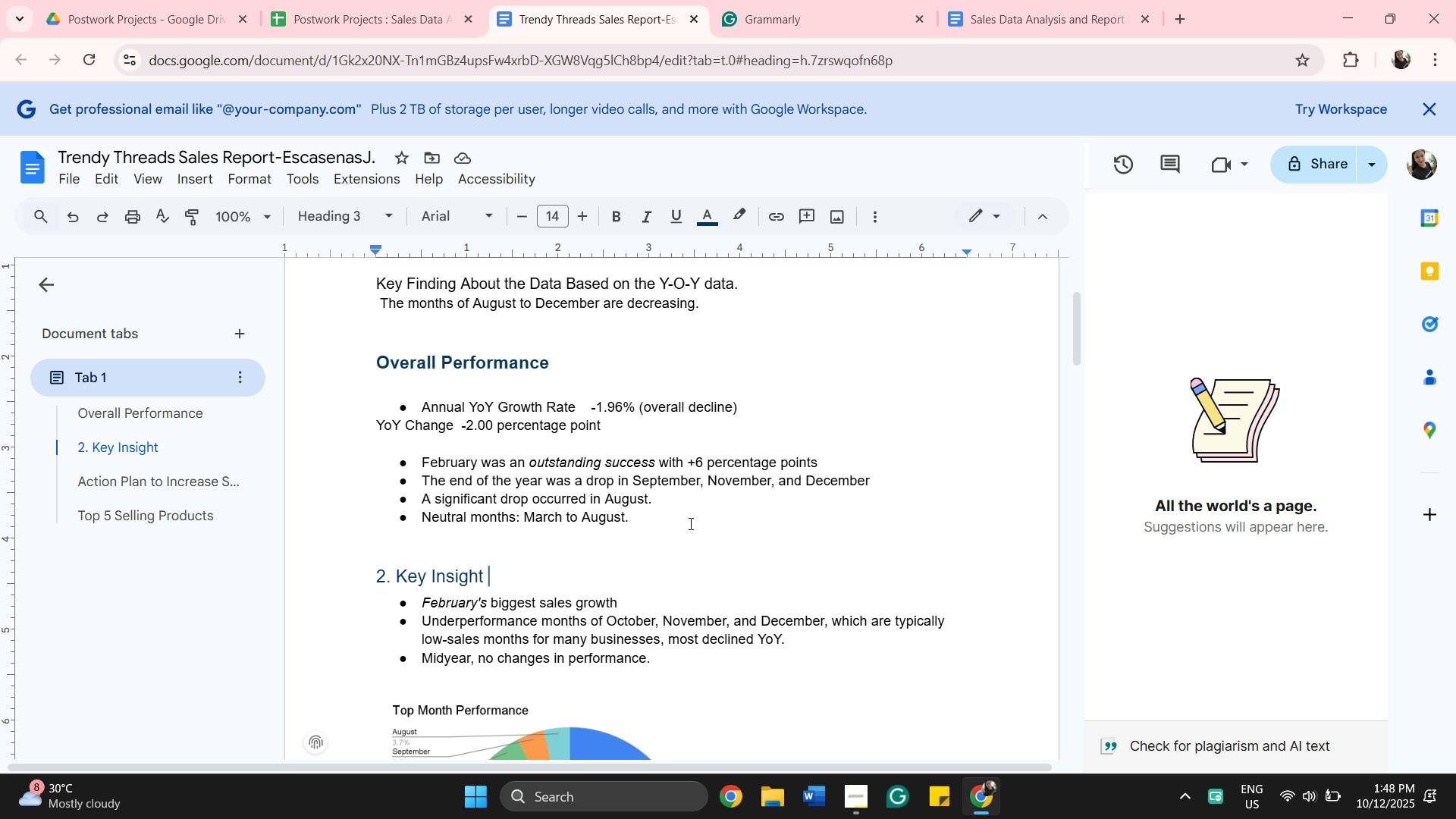 
scroll: coordinate [710, 482], scroll_direction: down, amount: 9.0
 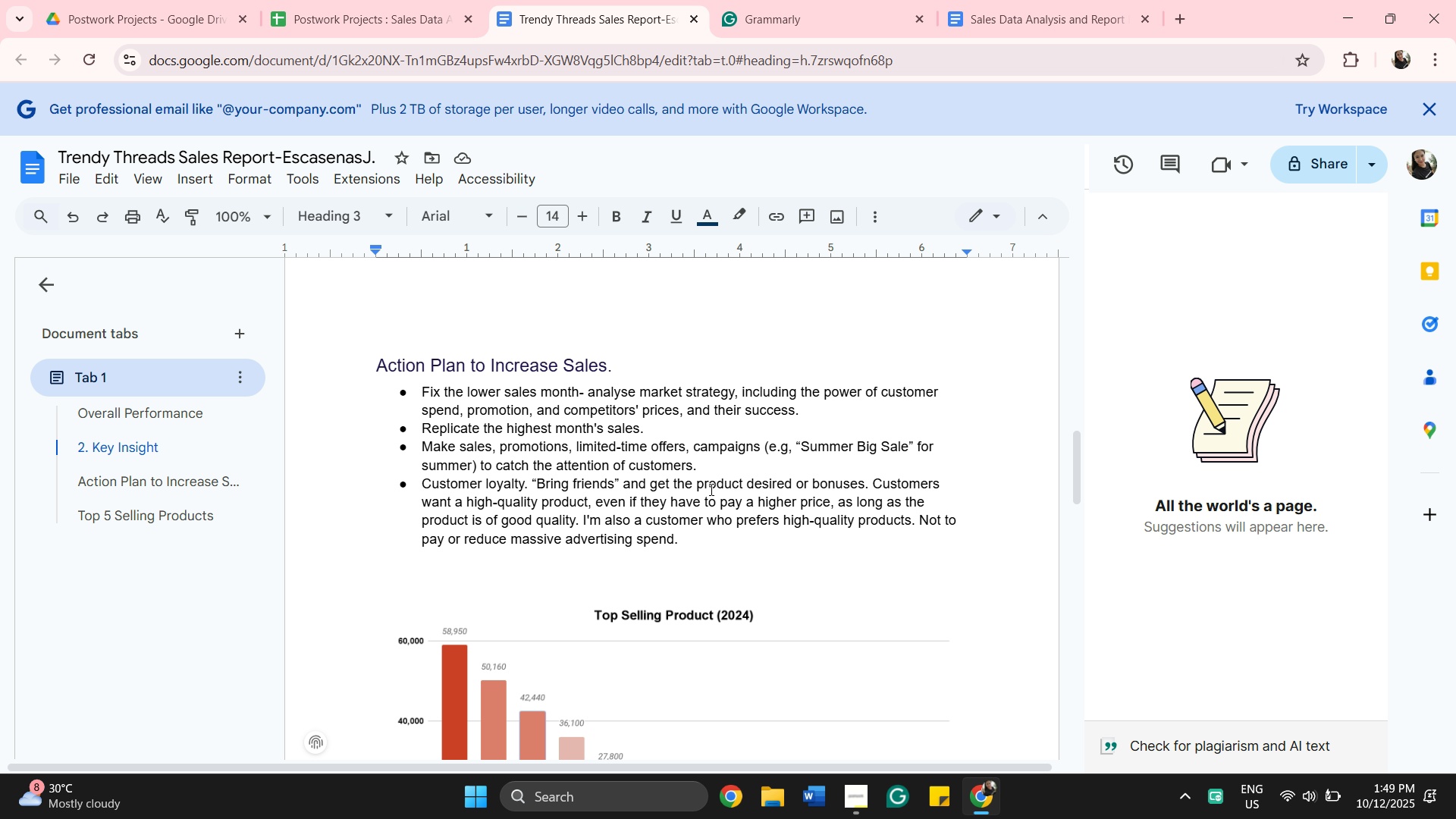 
scroll: coordinate [710, 489], scroll_direction: down, amount: 1.0
 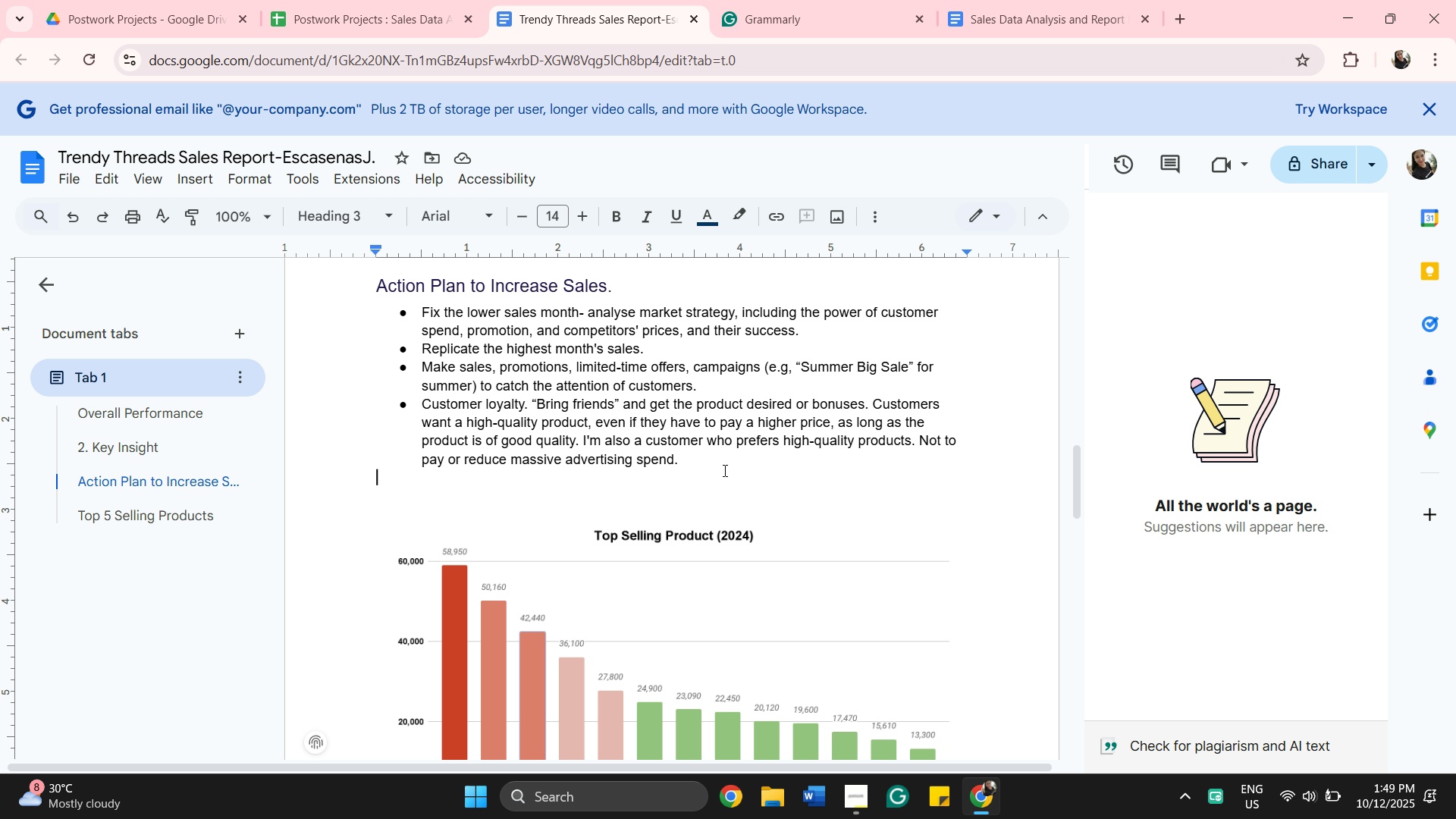 
left_click([723, 470])
 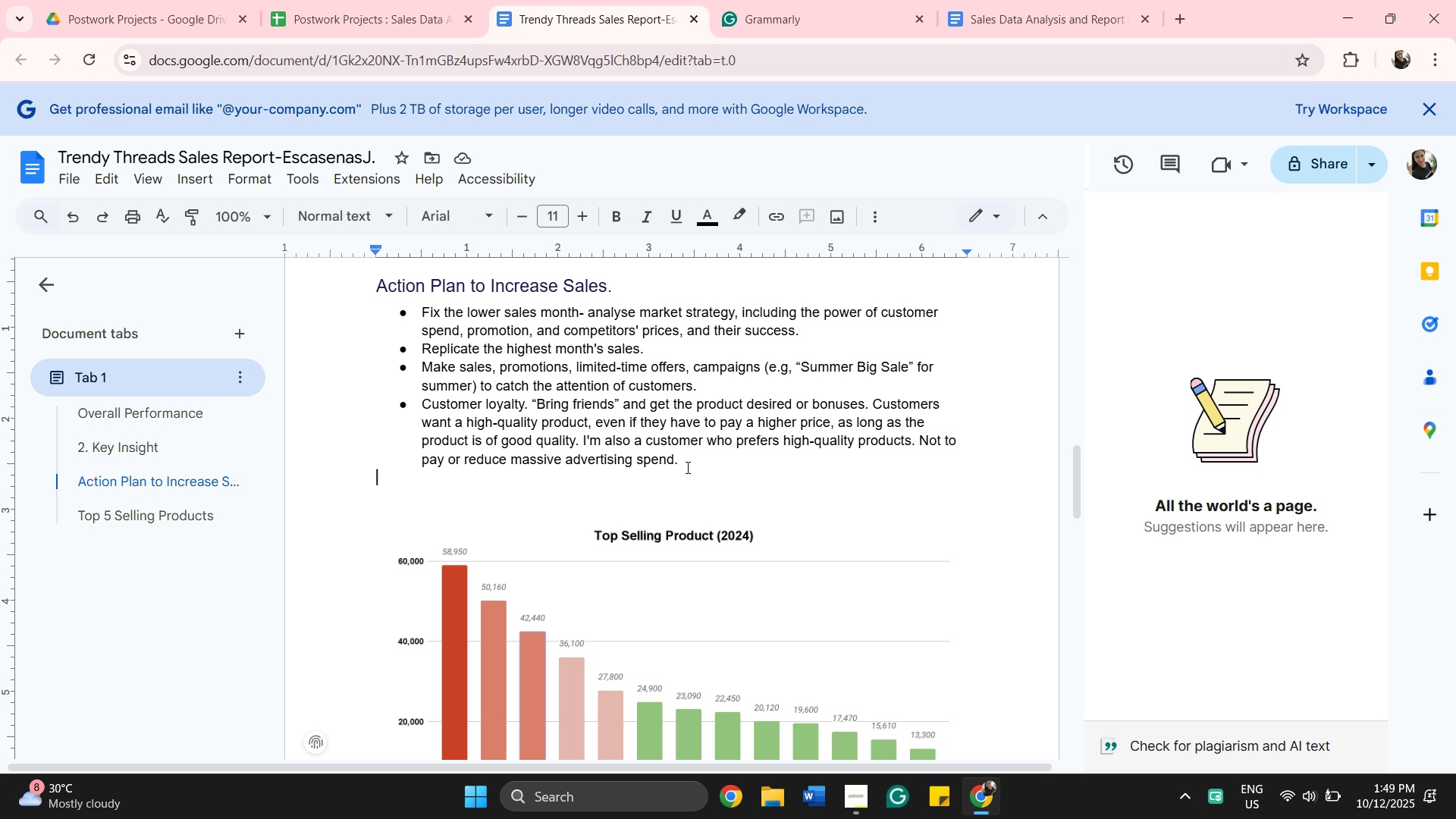 
wait(5.64)
 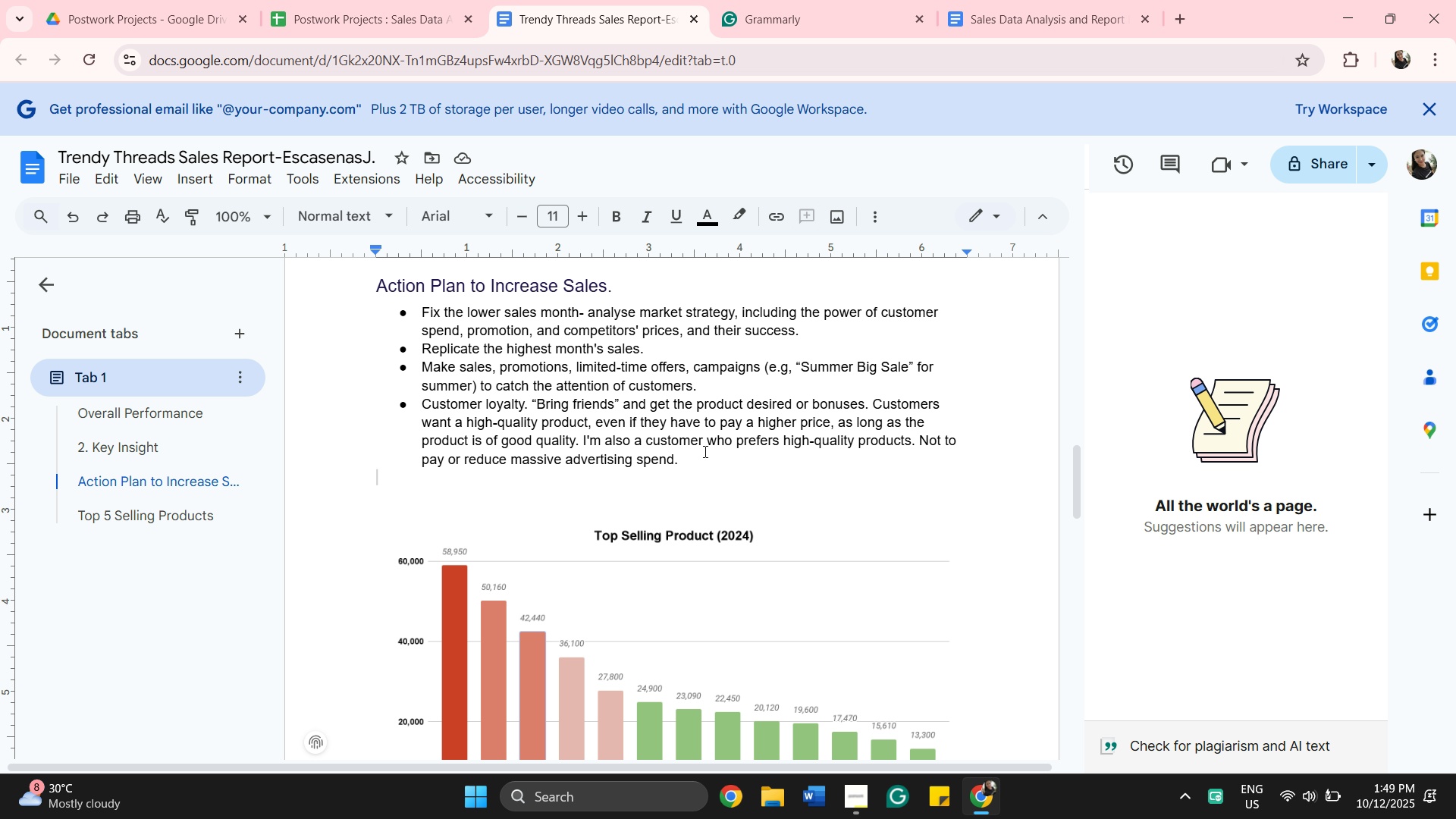 
scroll: coordinate [1005, 431], scroll_direction: up, amount: 10.0
 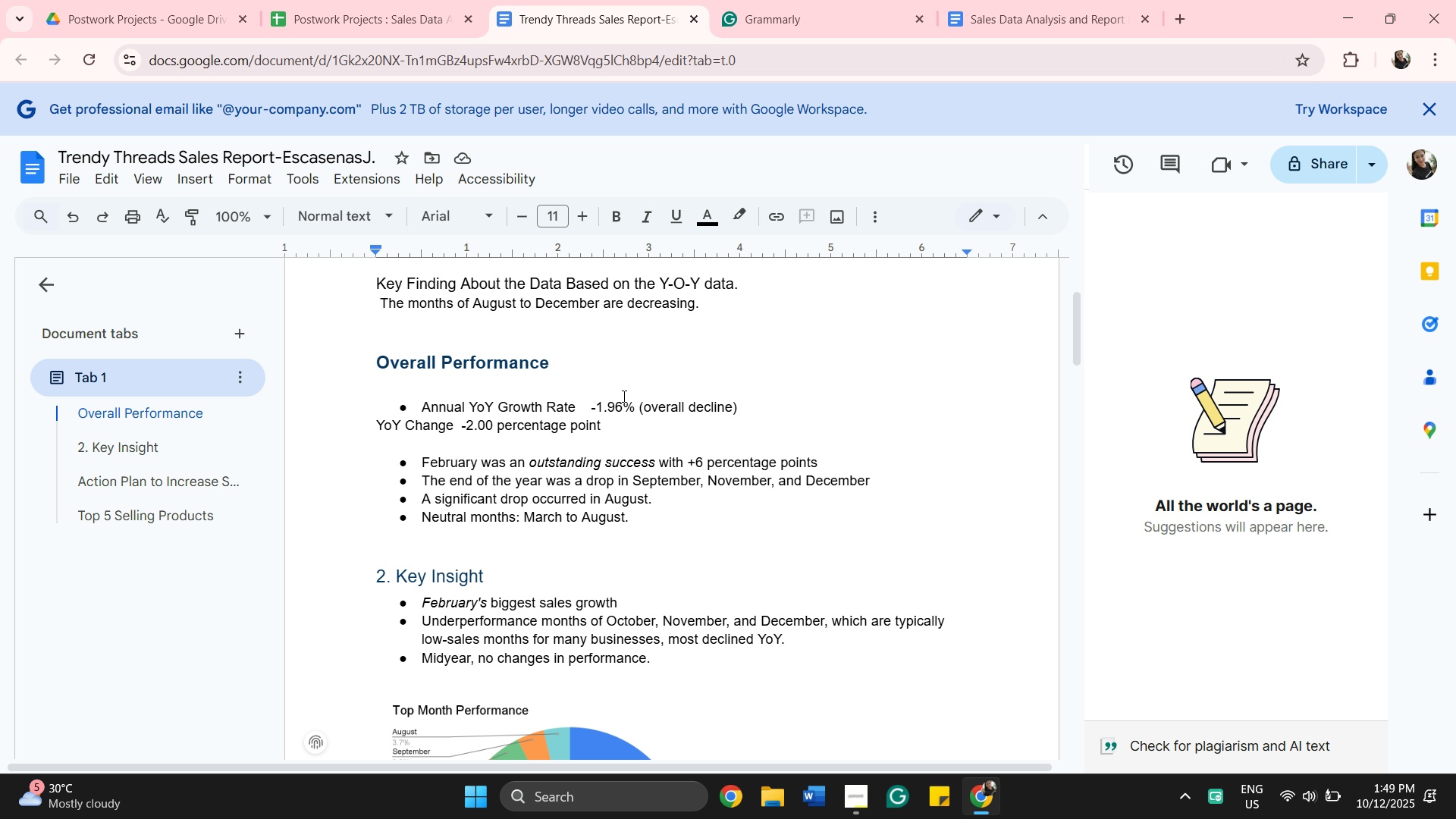 
wait(19.73)
 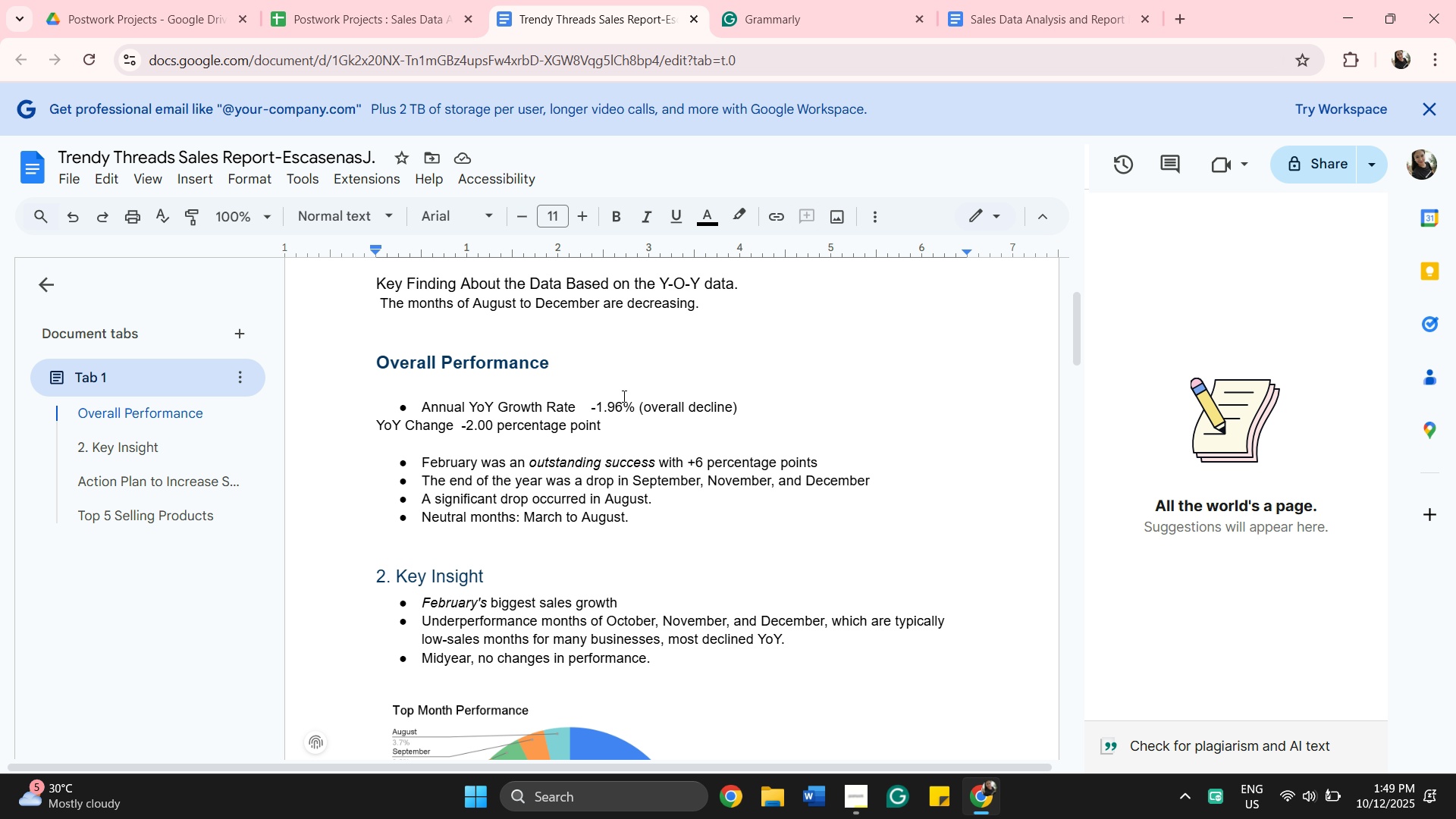 
left_click([388, 14])
 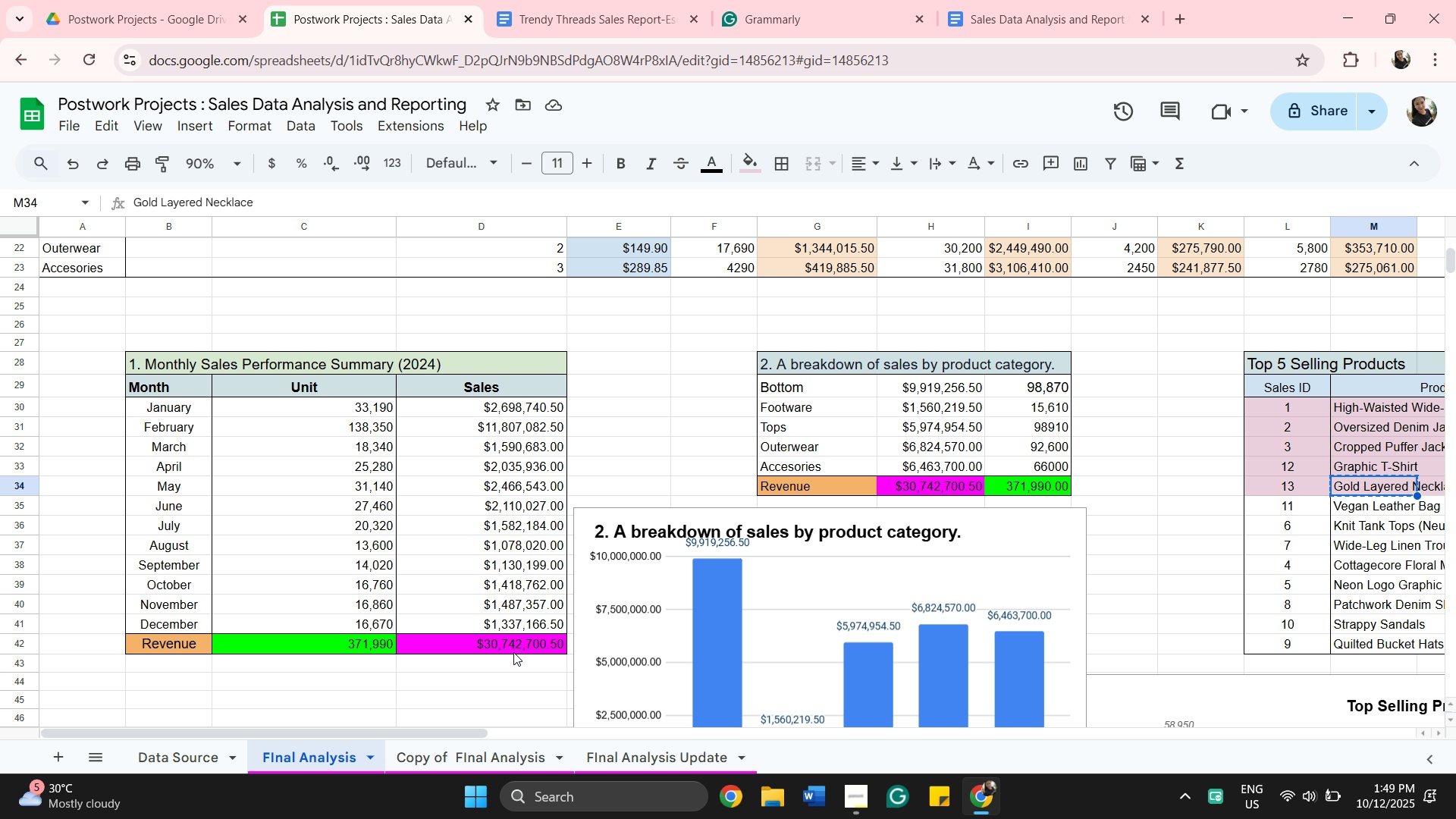 
left_click([513, 644])
 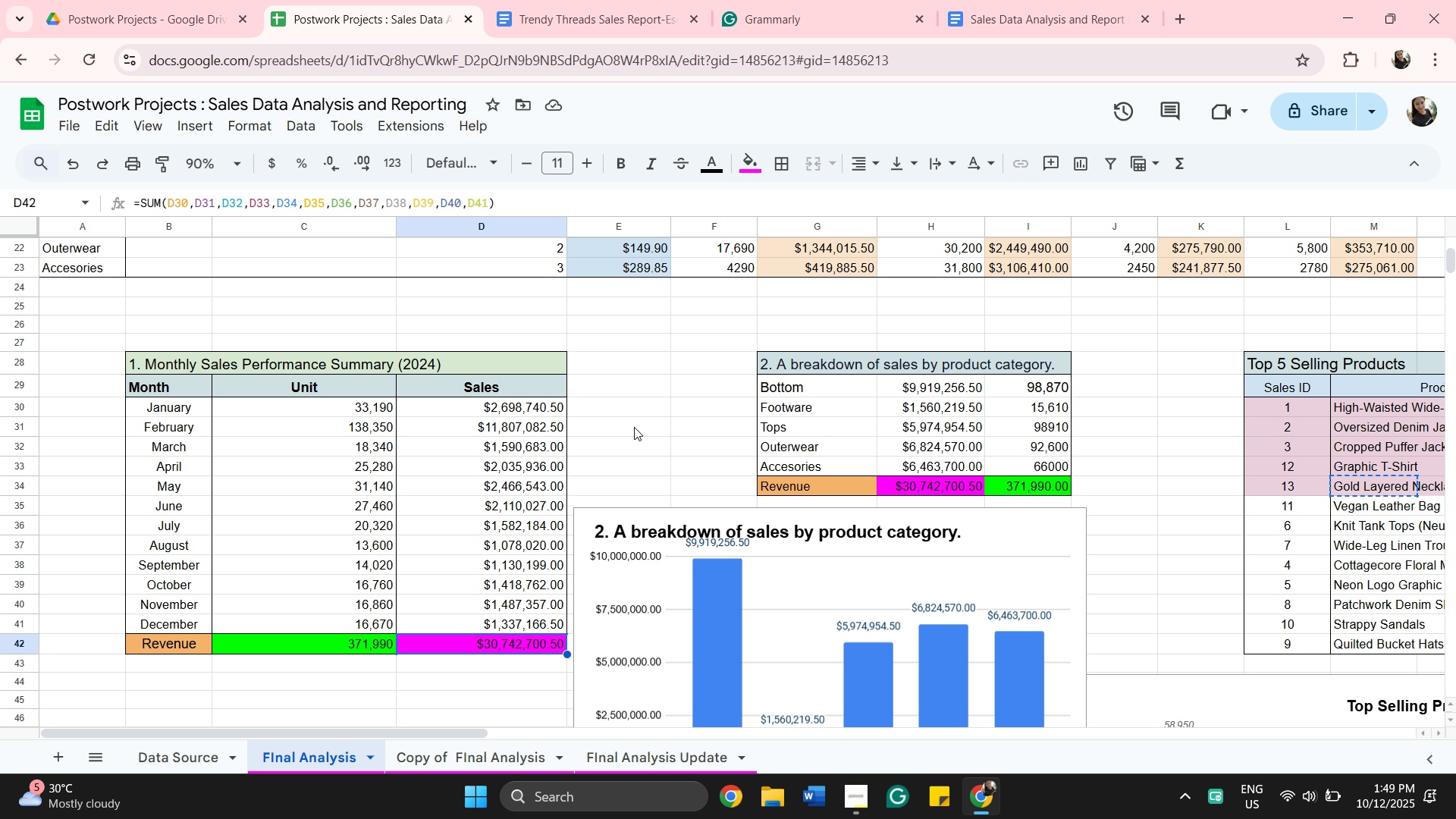 
scroll: coordinate [808, 496], scroll_direction: down, amount: 1.0
 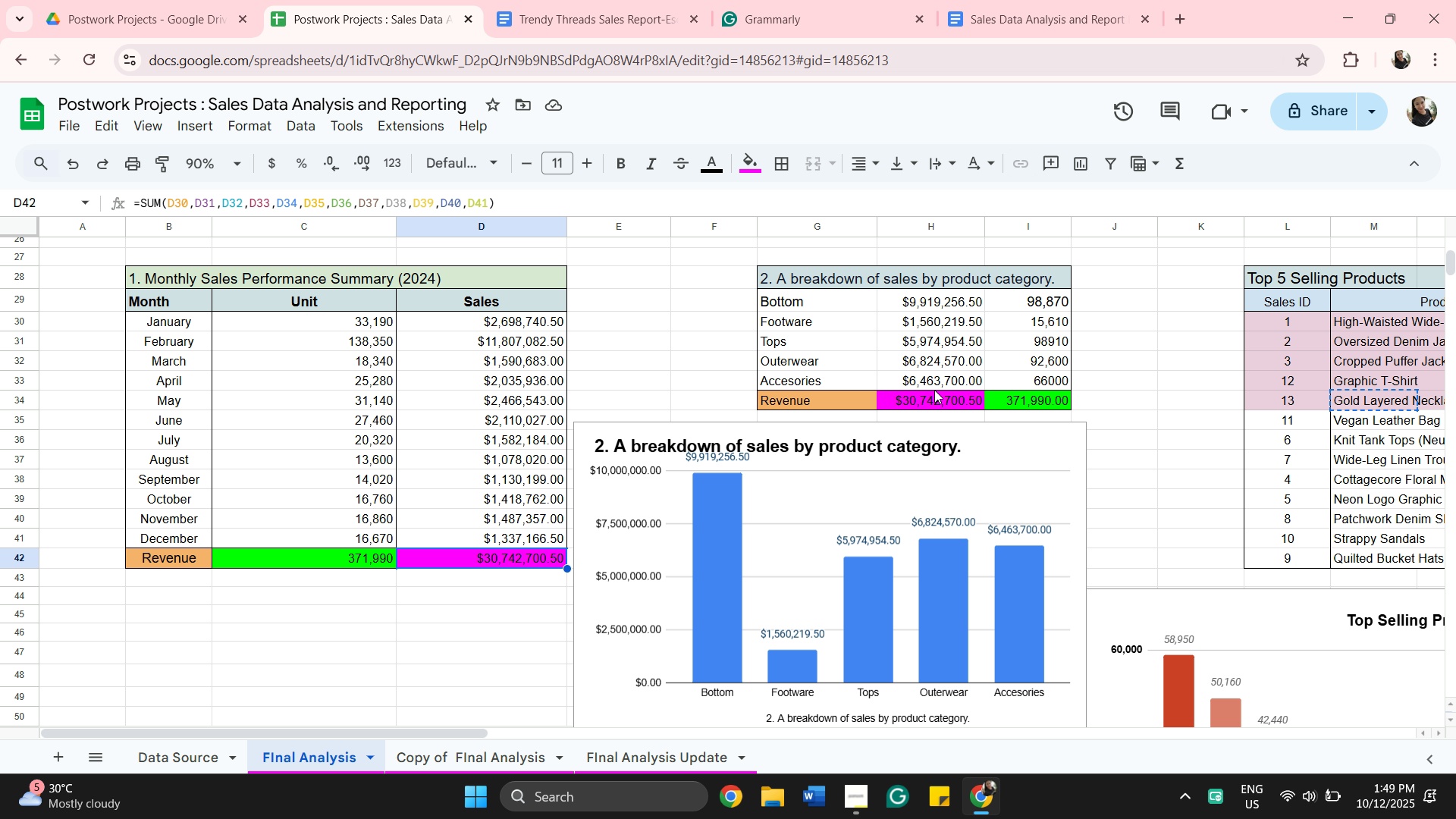 
wait(18.28)
 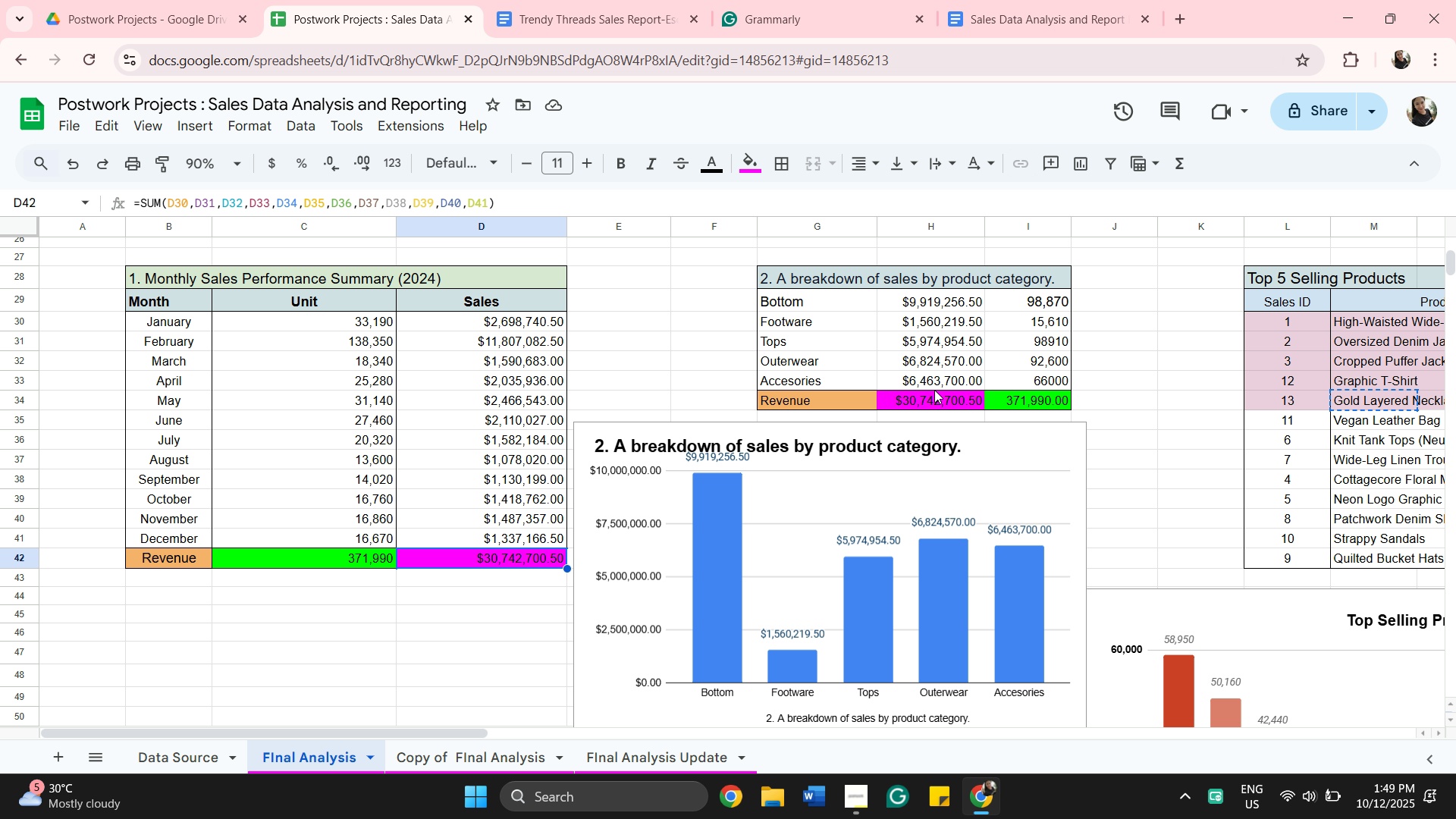 
left_click([571, 12])
 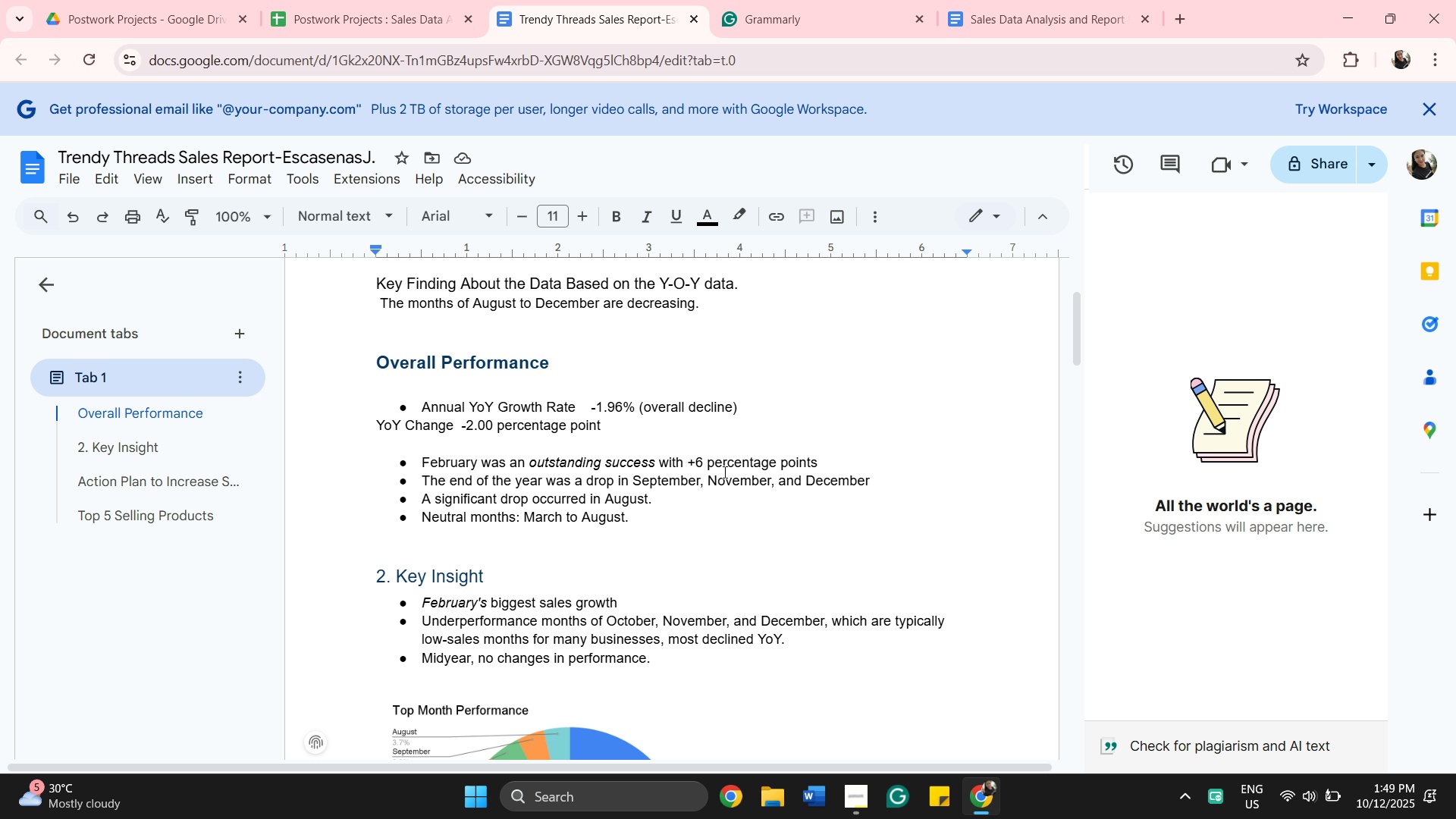 
scroll: coordinate [723, 472], scroll_direction: down, amount: 2.0
 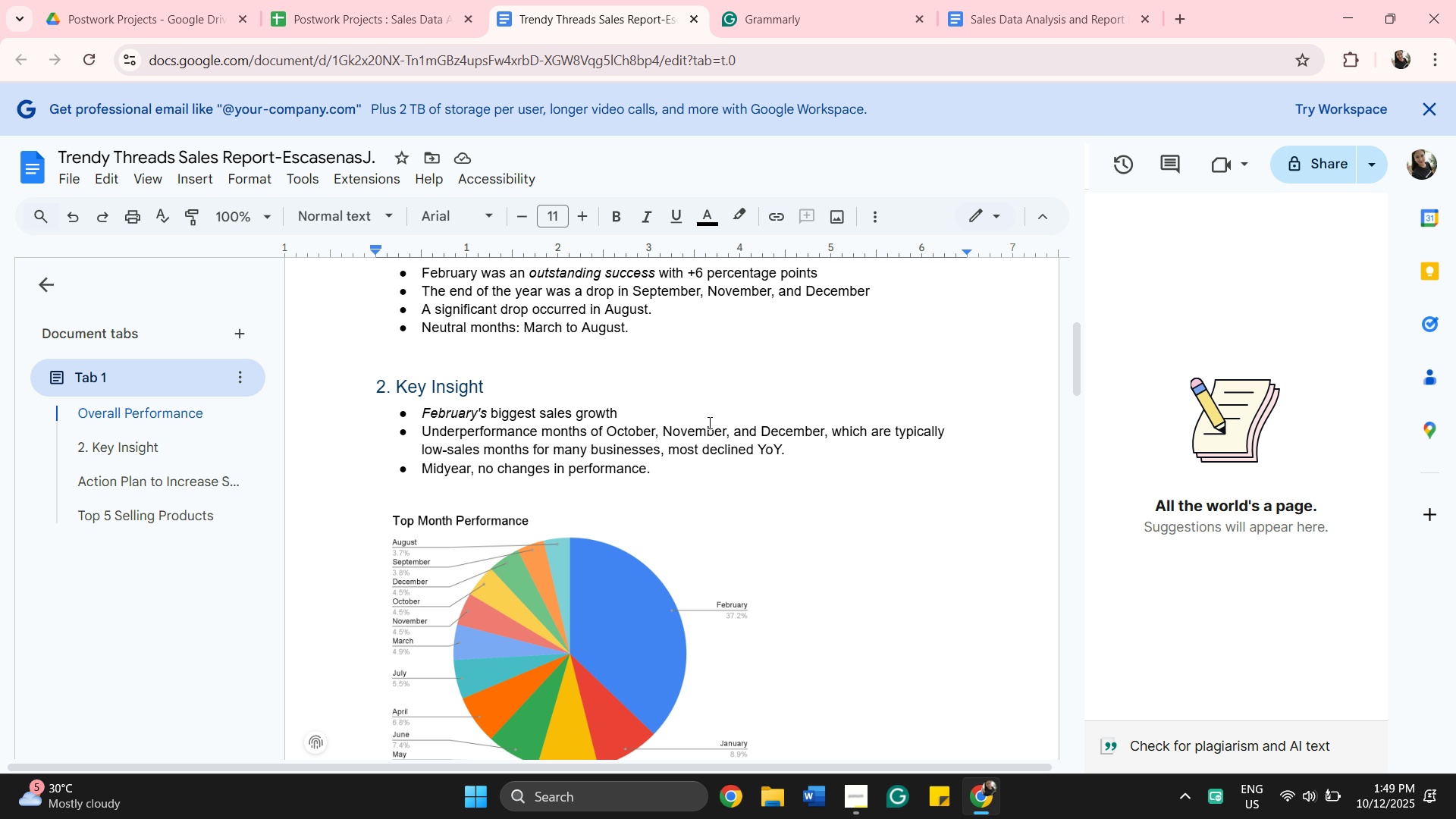 
scroll: coordinate [549, 340], scroll_direction: up, amount: 1.0
 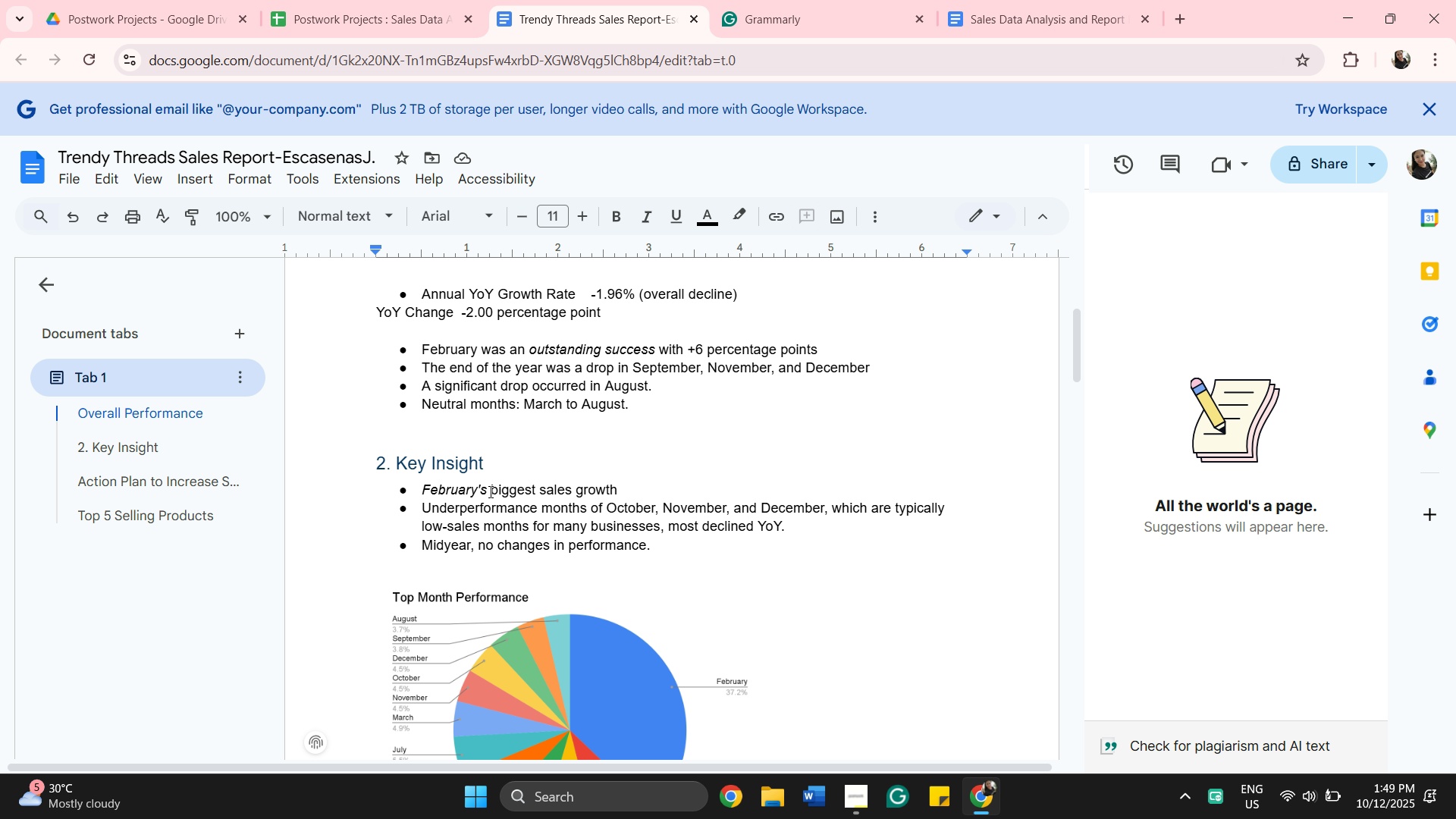 
scroll: coordinate [507, 492], scroll_direction: down, amount: 14.0
 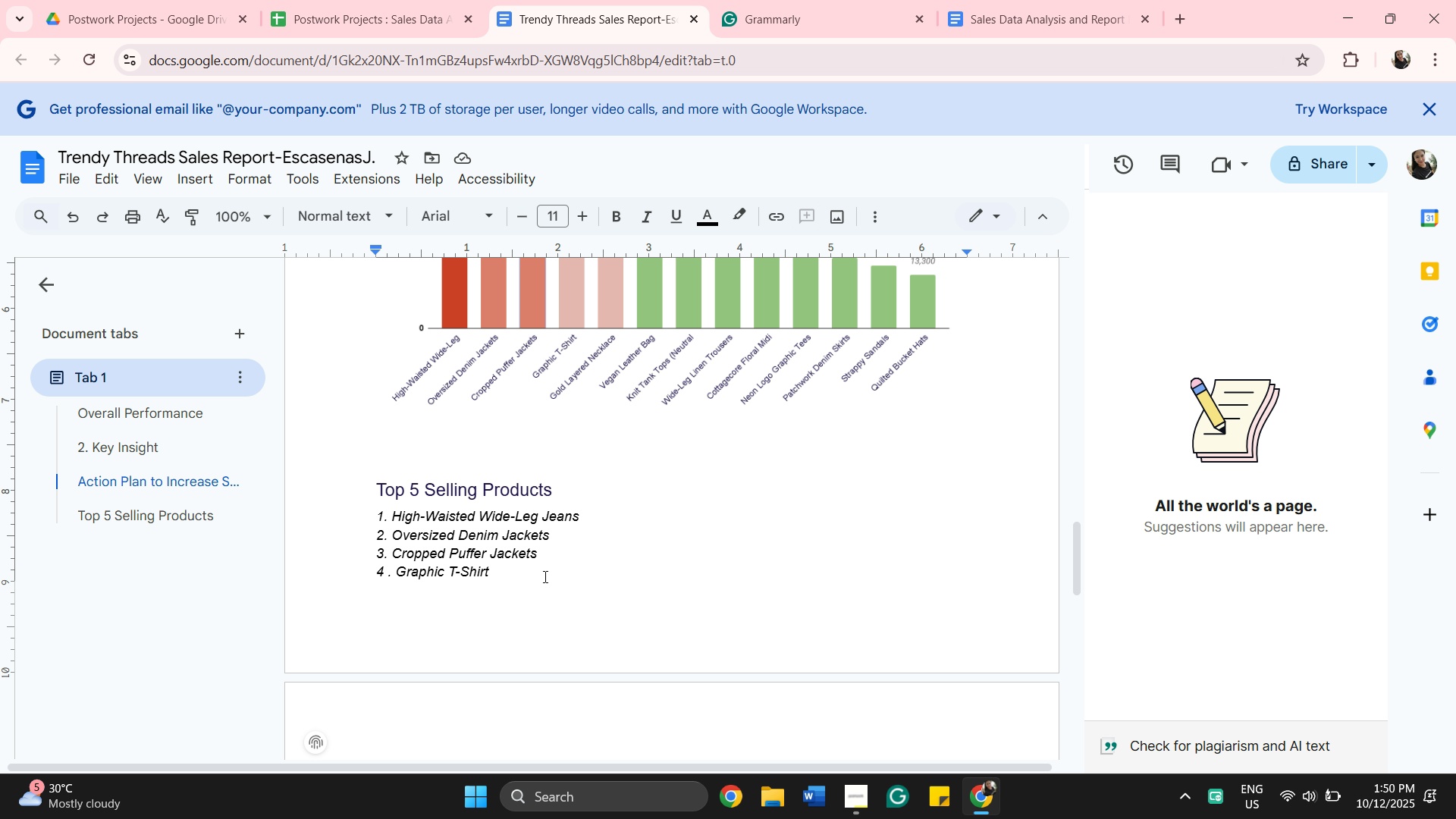 
left_click([545, 570])
 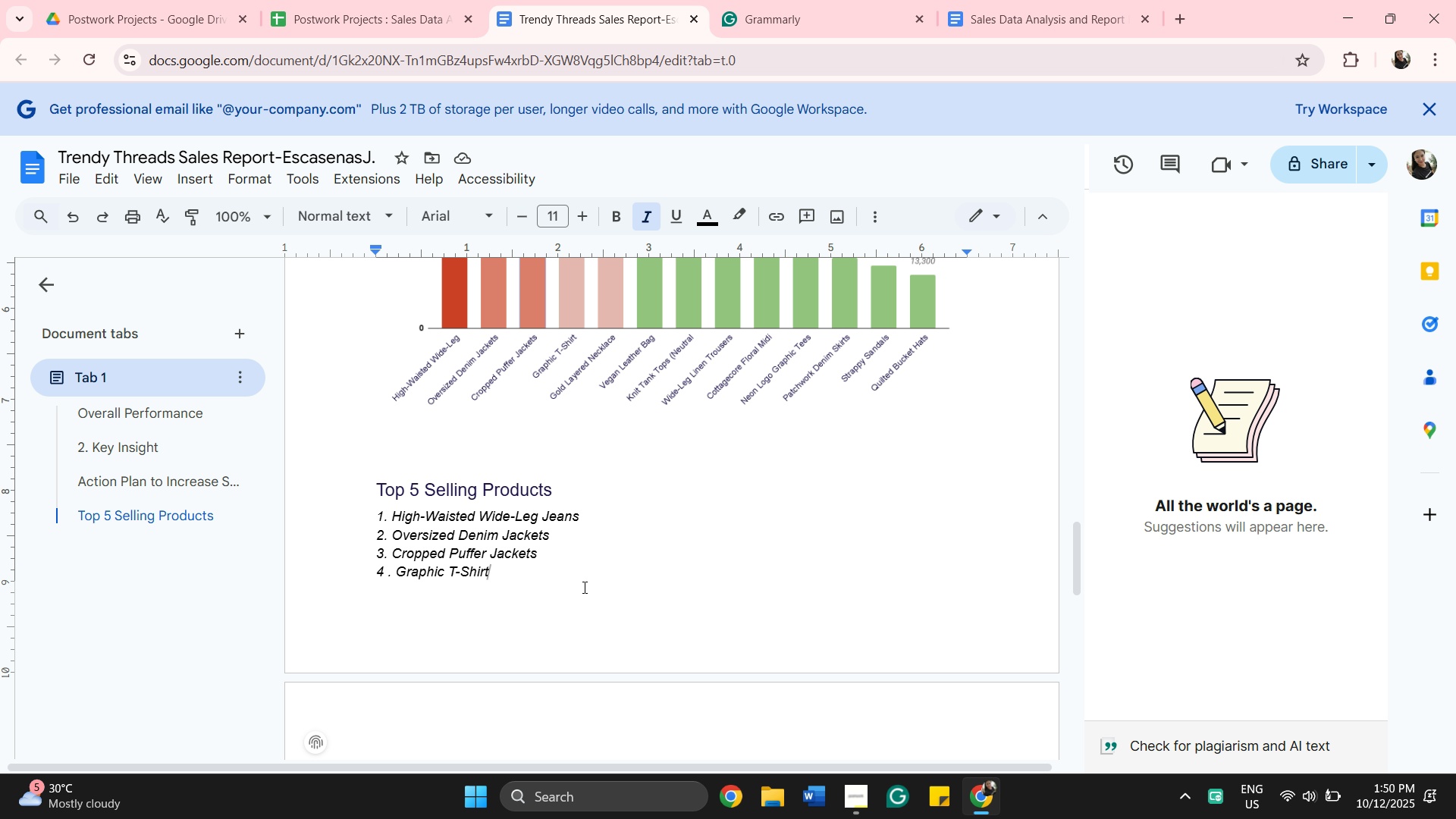 
scroll: coordinate [583, 587], scroll_direction: down, amount: 3.0
 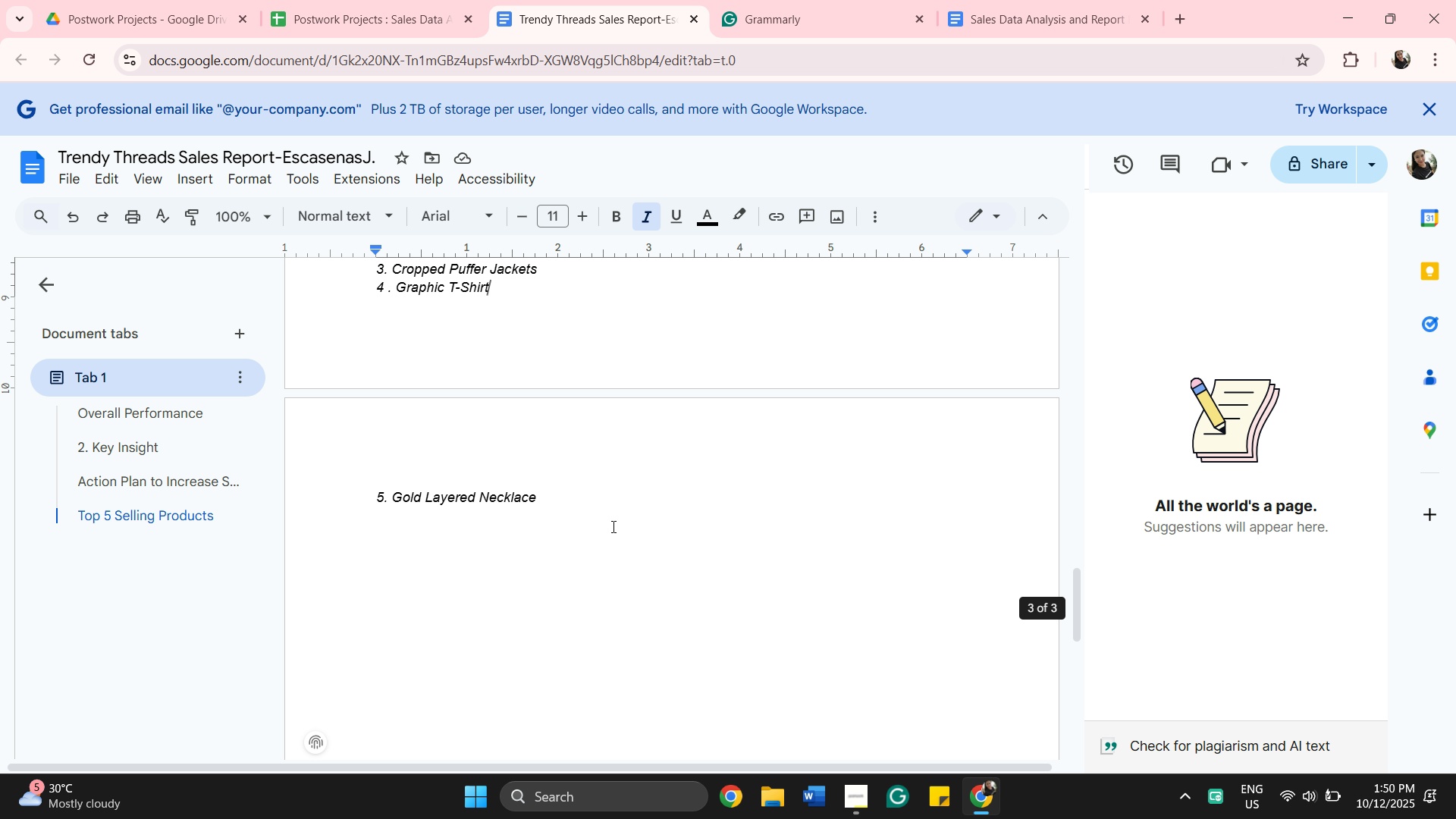 
left_click([612, 526])
 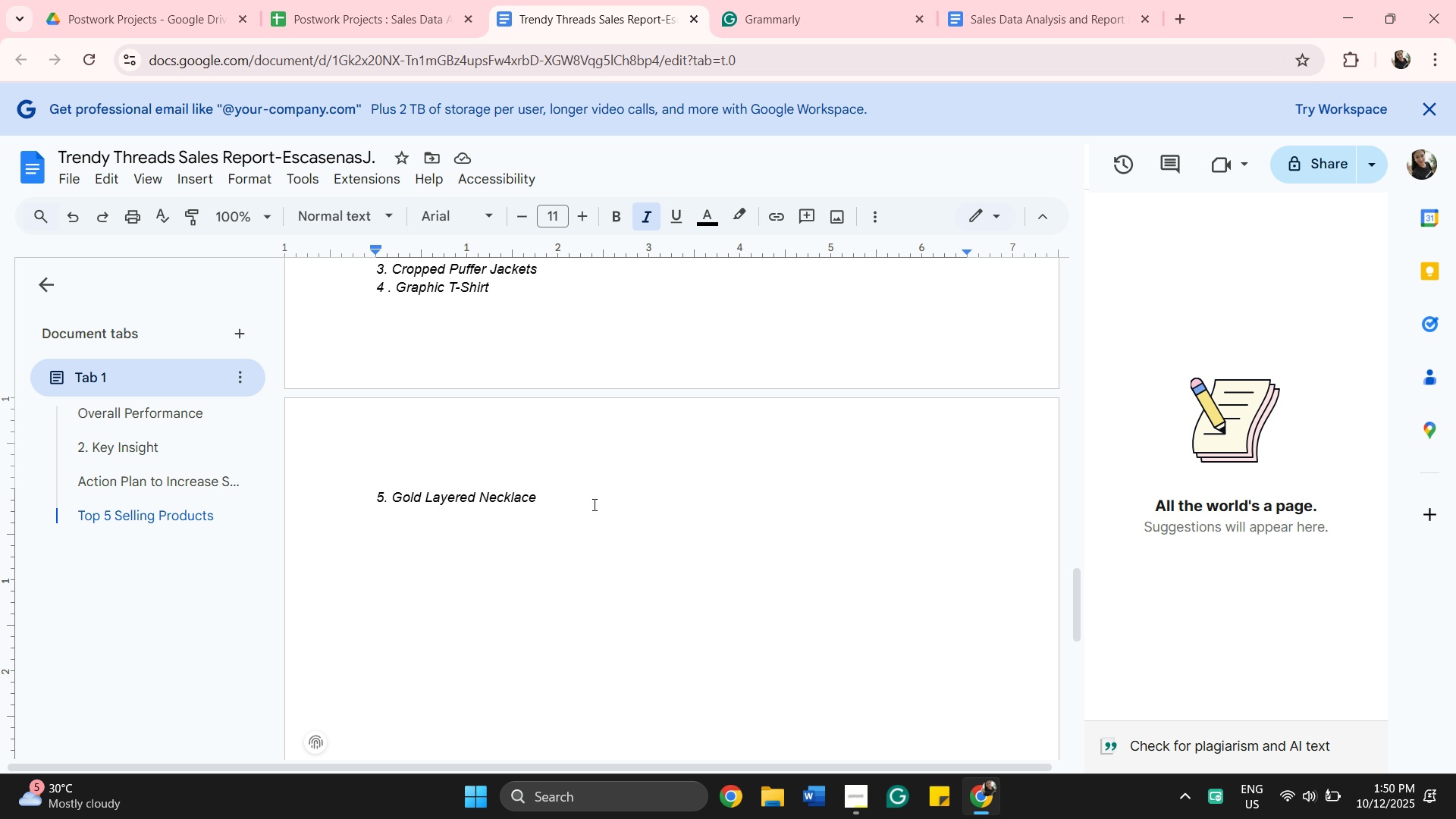 
key(Enter)
 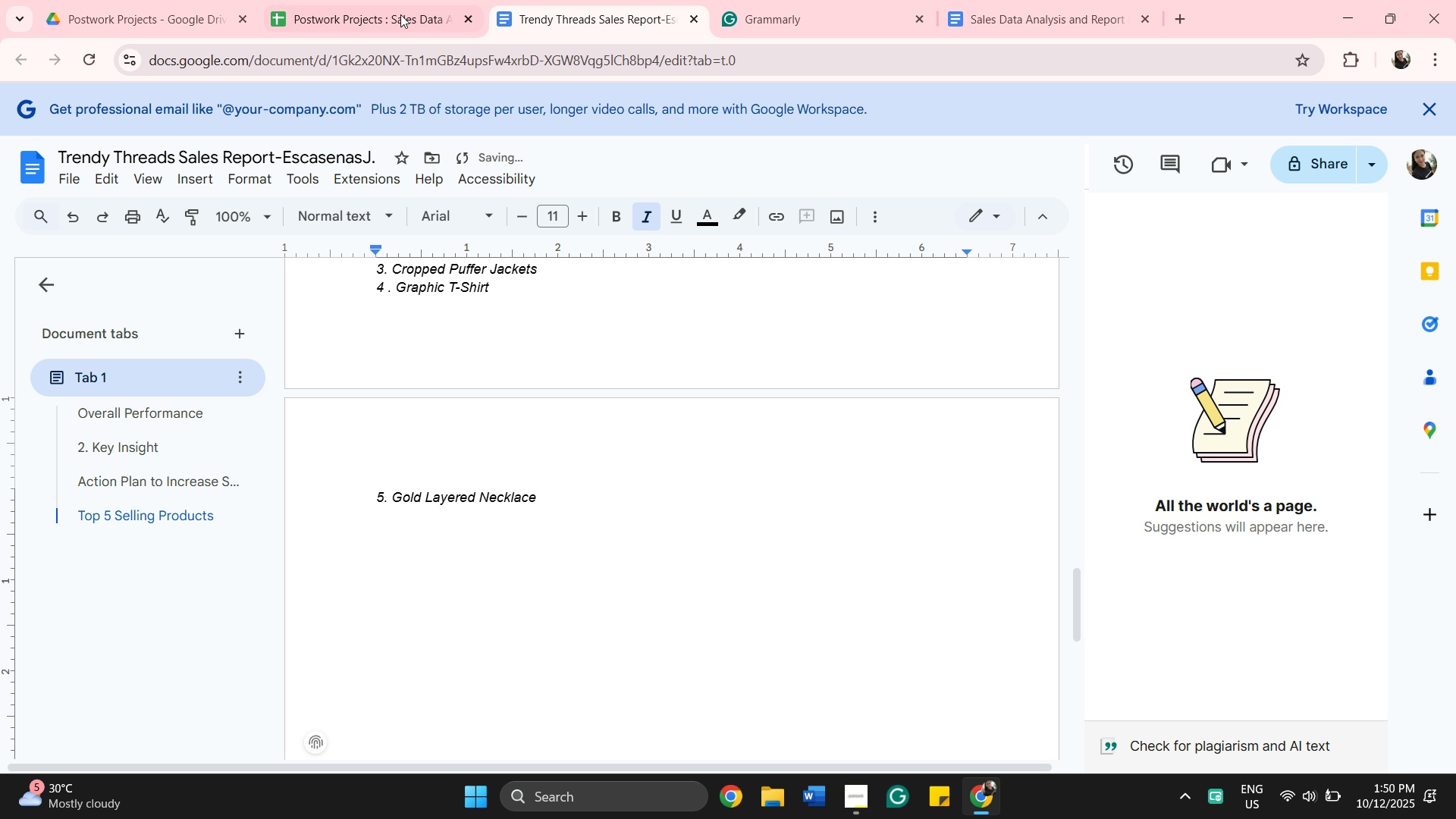 
left_click([390, 14])
 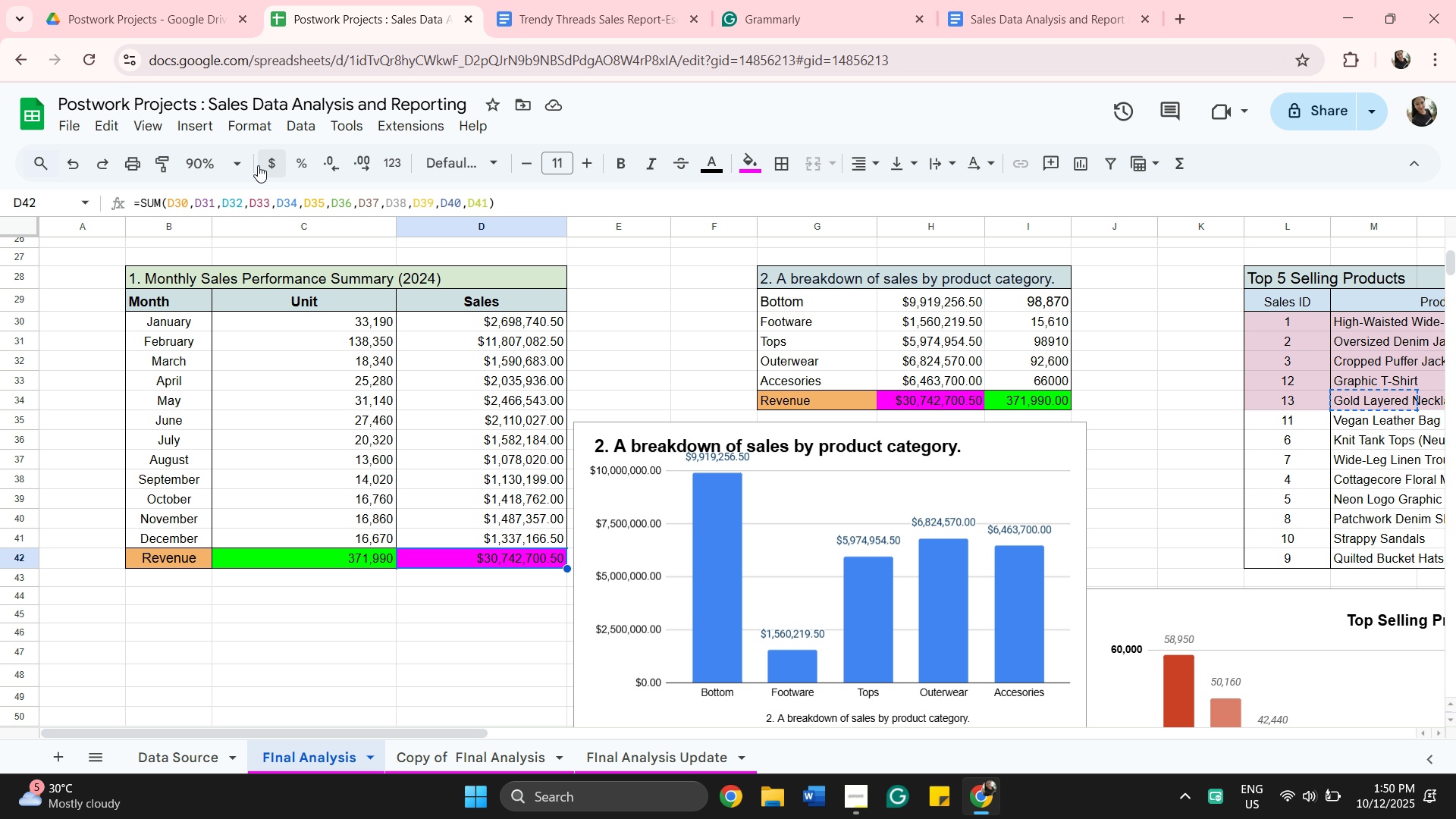 
left_click([239, 166])
 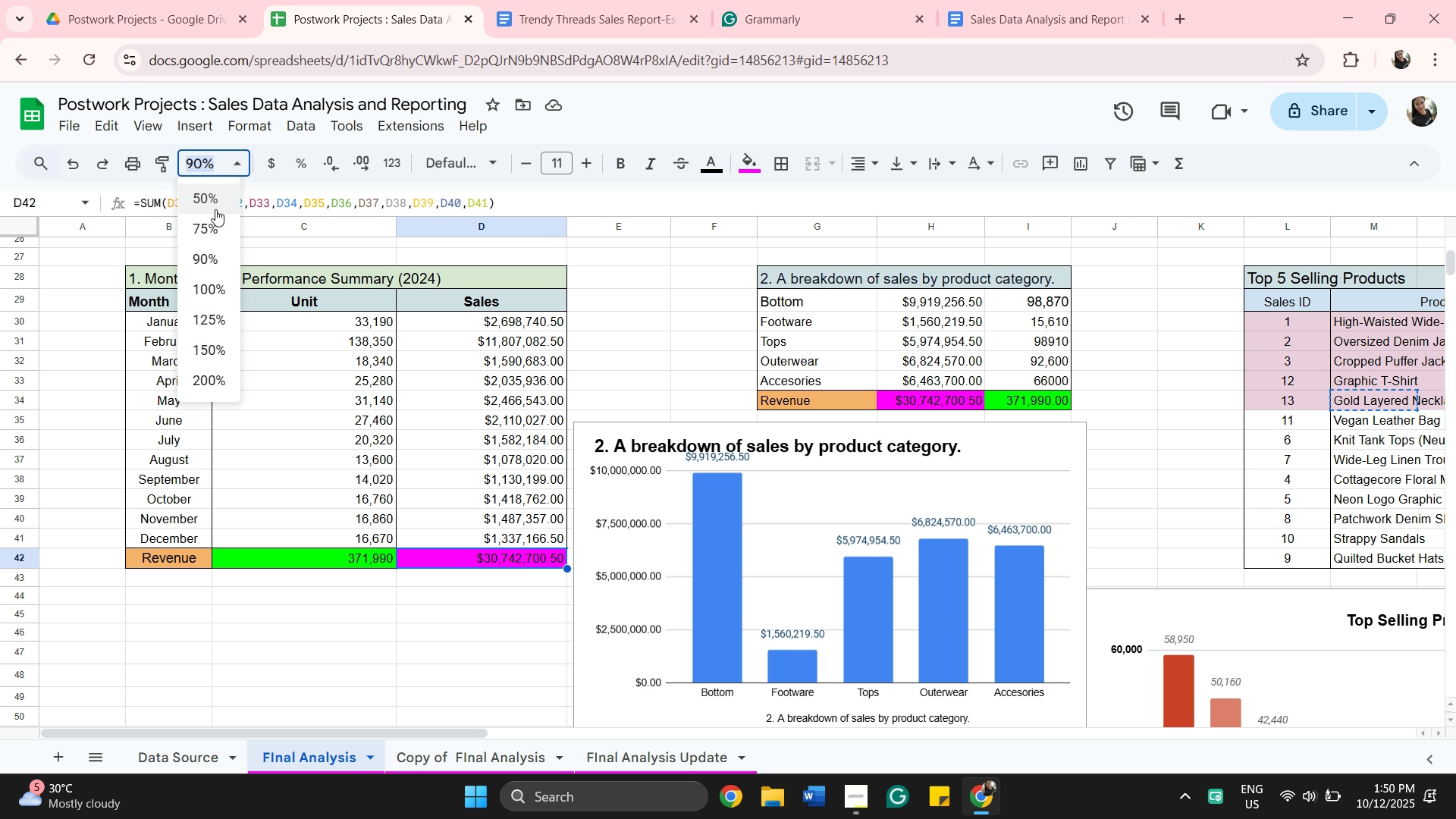 
left_click([215, 202])
 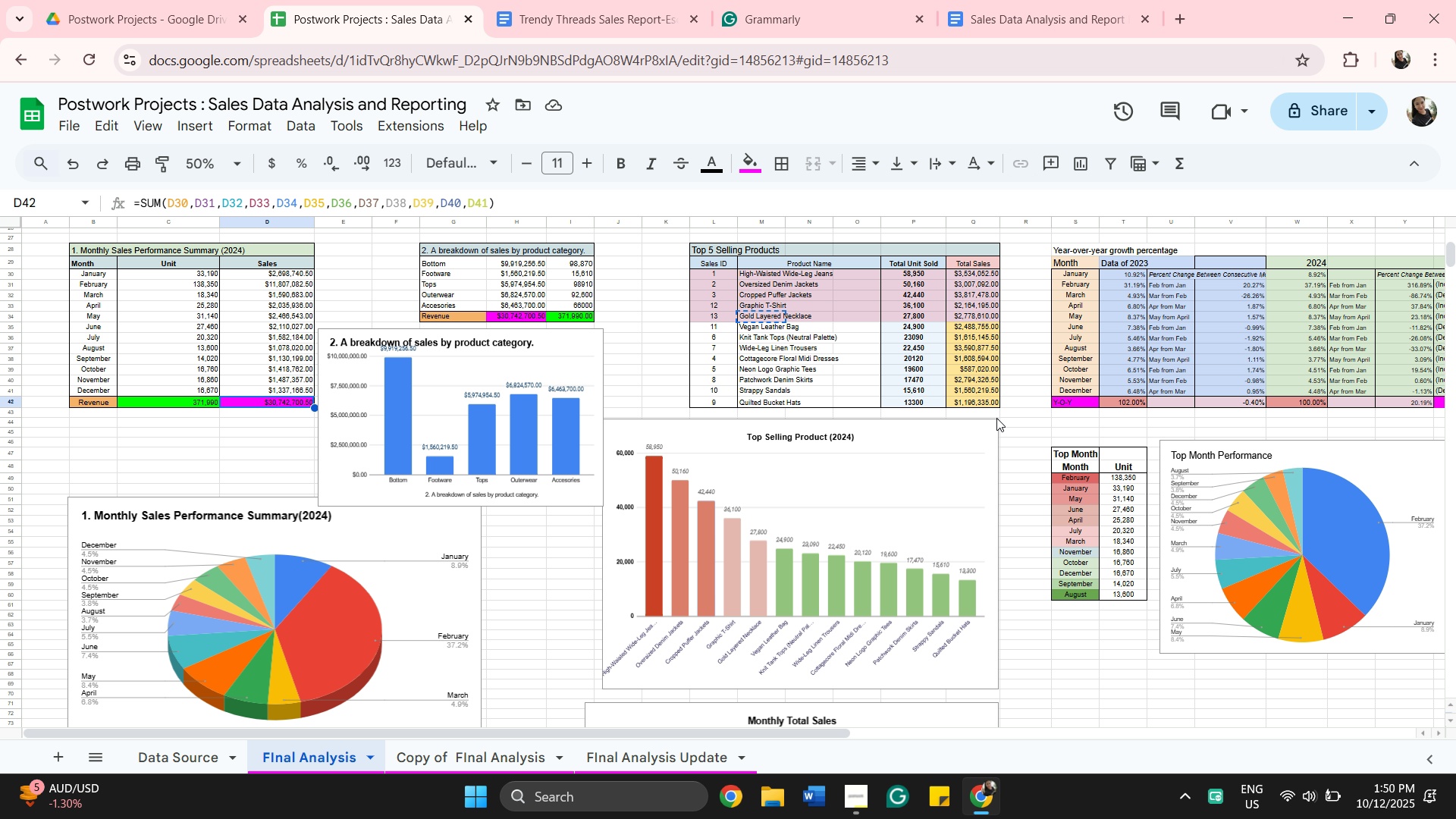 
wait(5.11)
 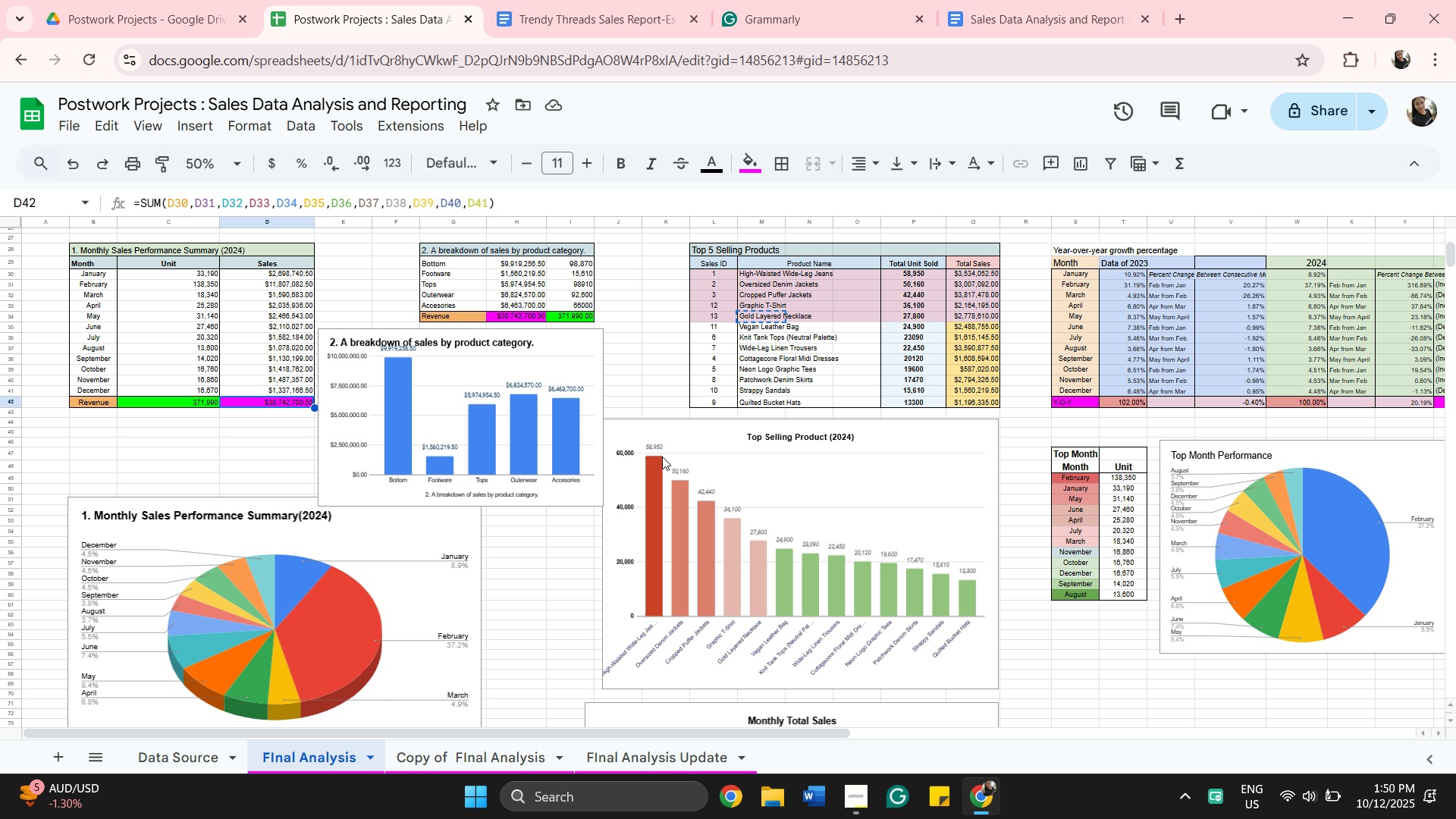 
scroll: coordinate [1094, 424], scroll_direction: down, amount: 1.0
 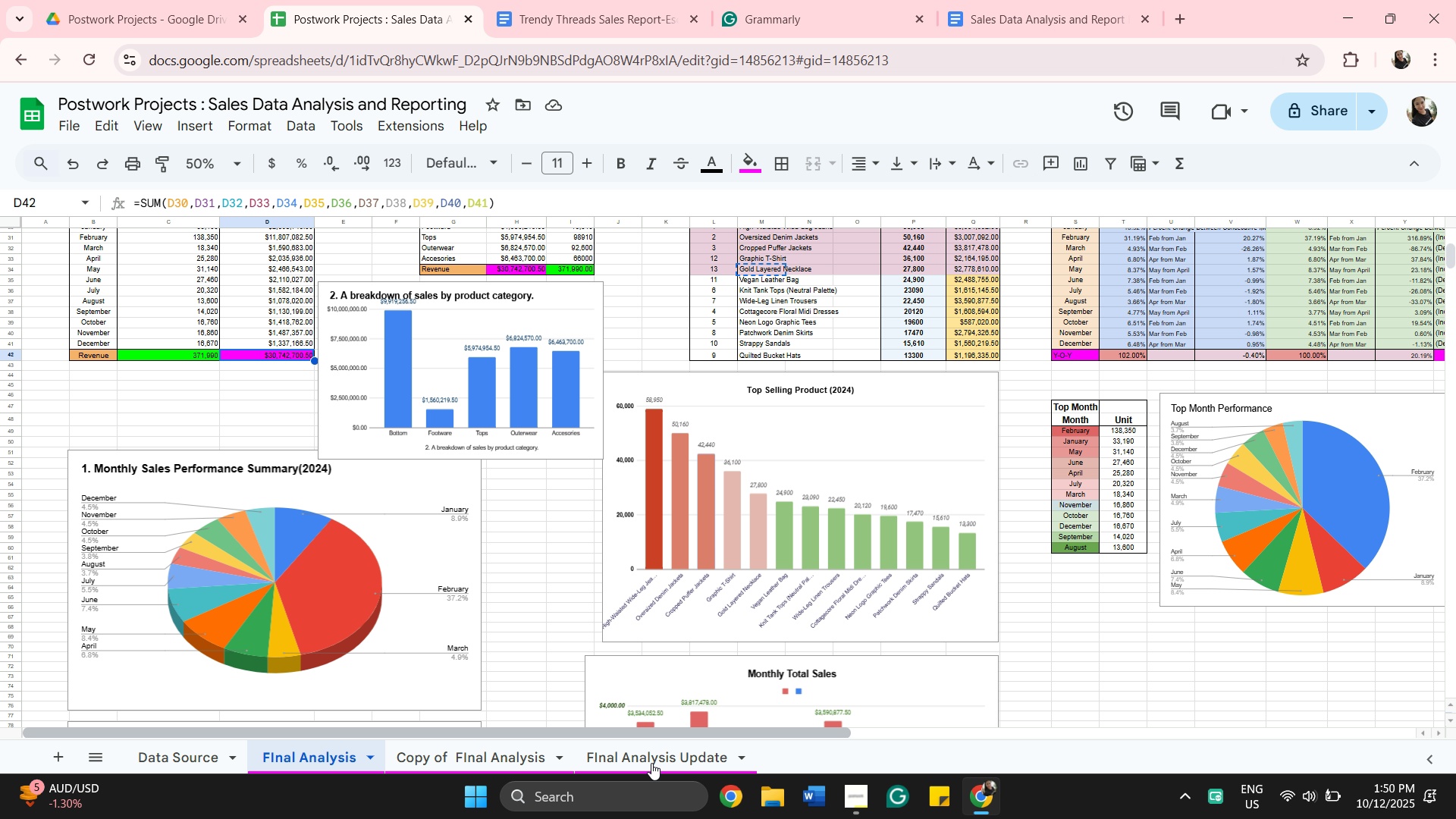 
left_click_drag(start_coordinate=[661, 731], to_coordinate=[929, 776])
 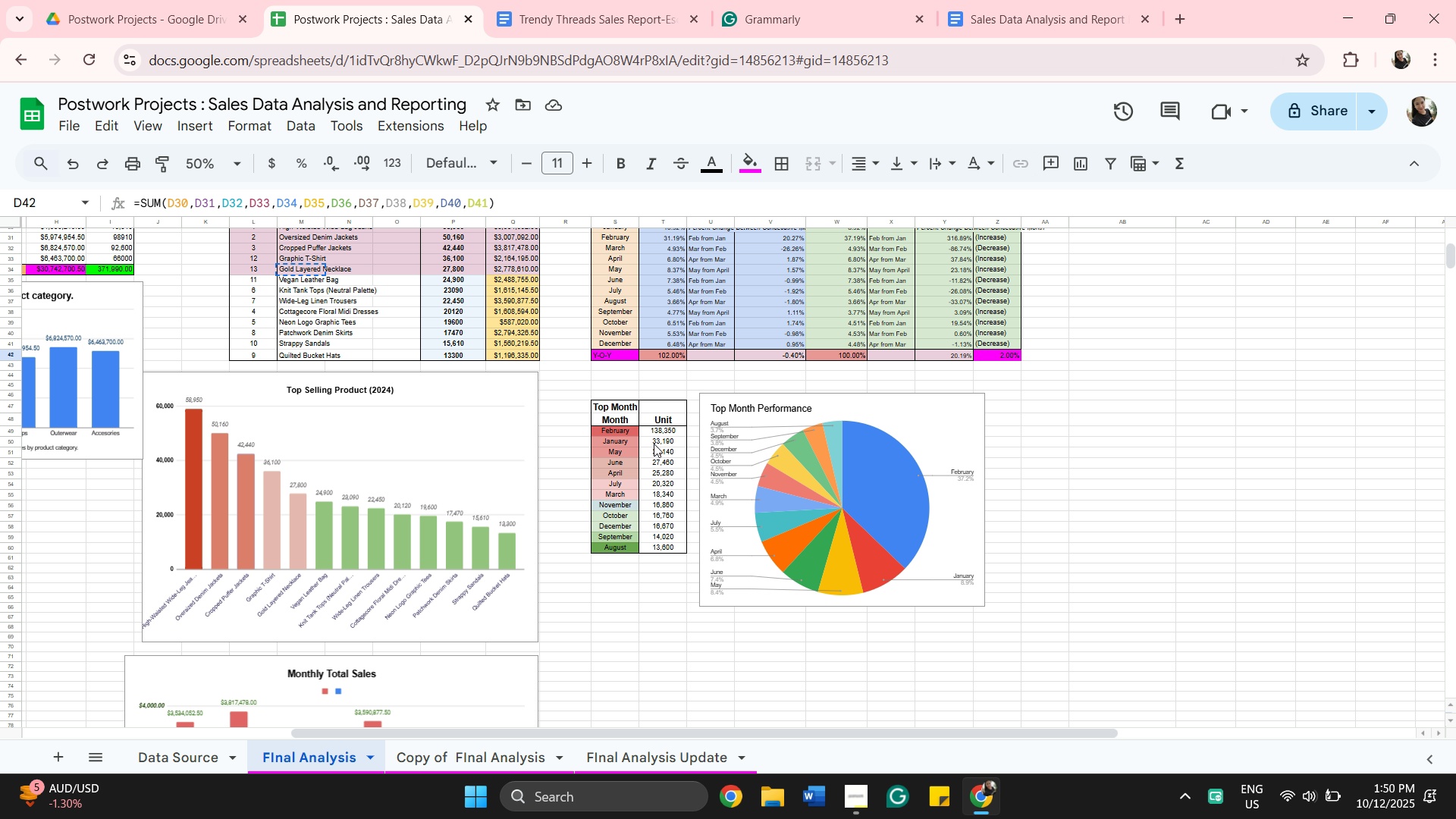 
wait(6.67)
 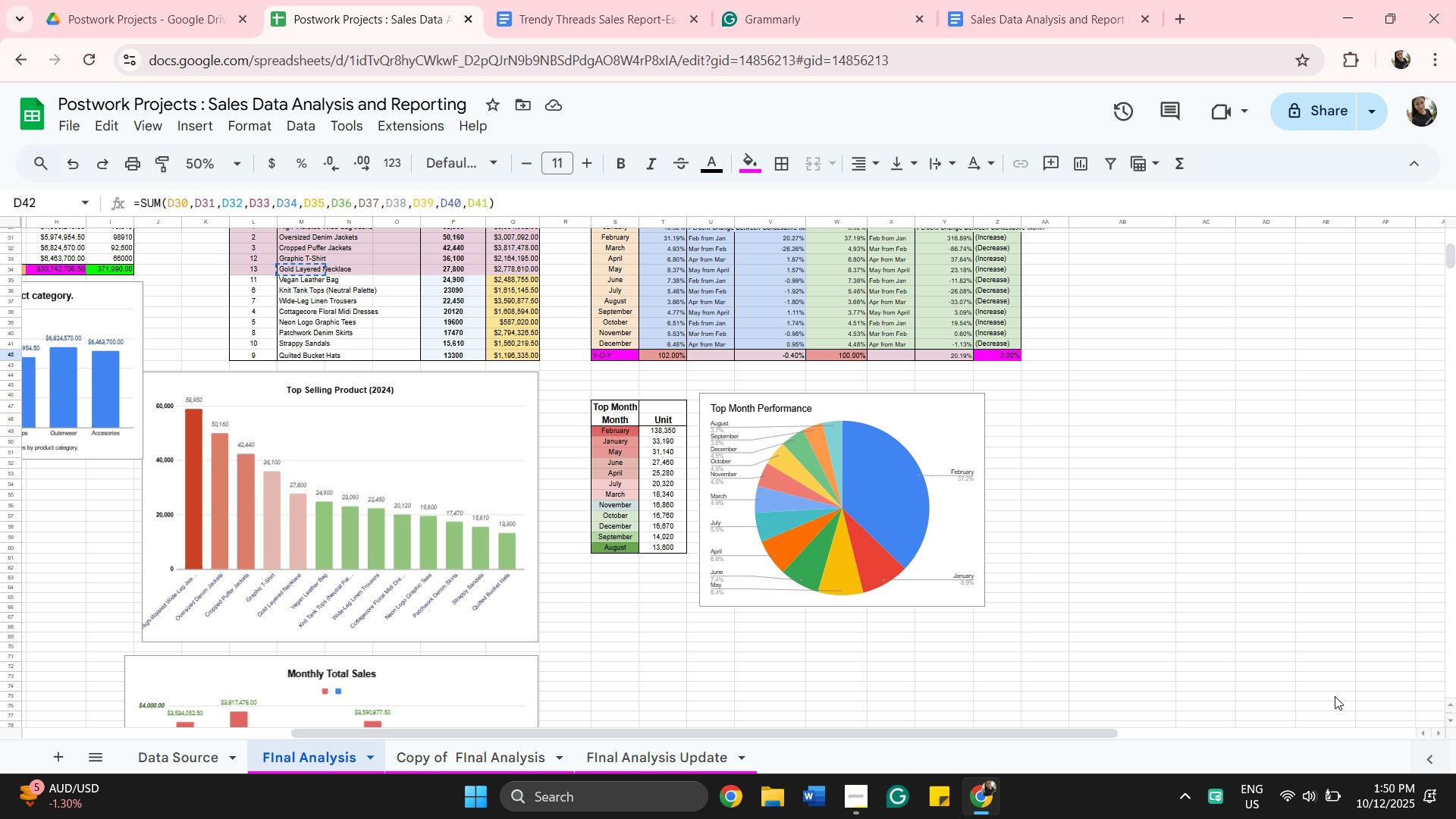 
left_click([624, 10])
 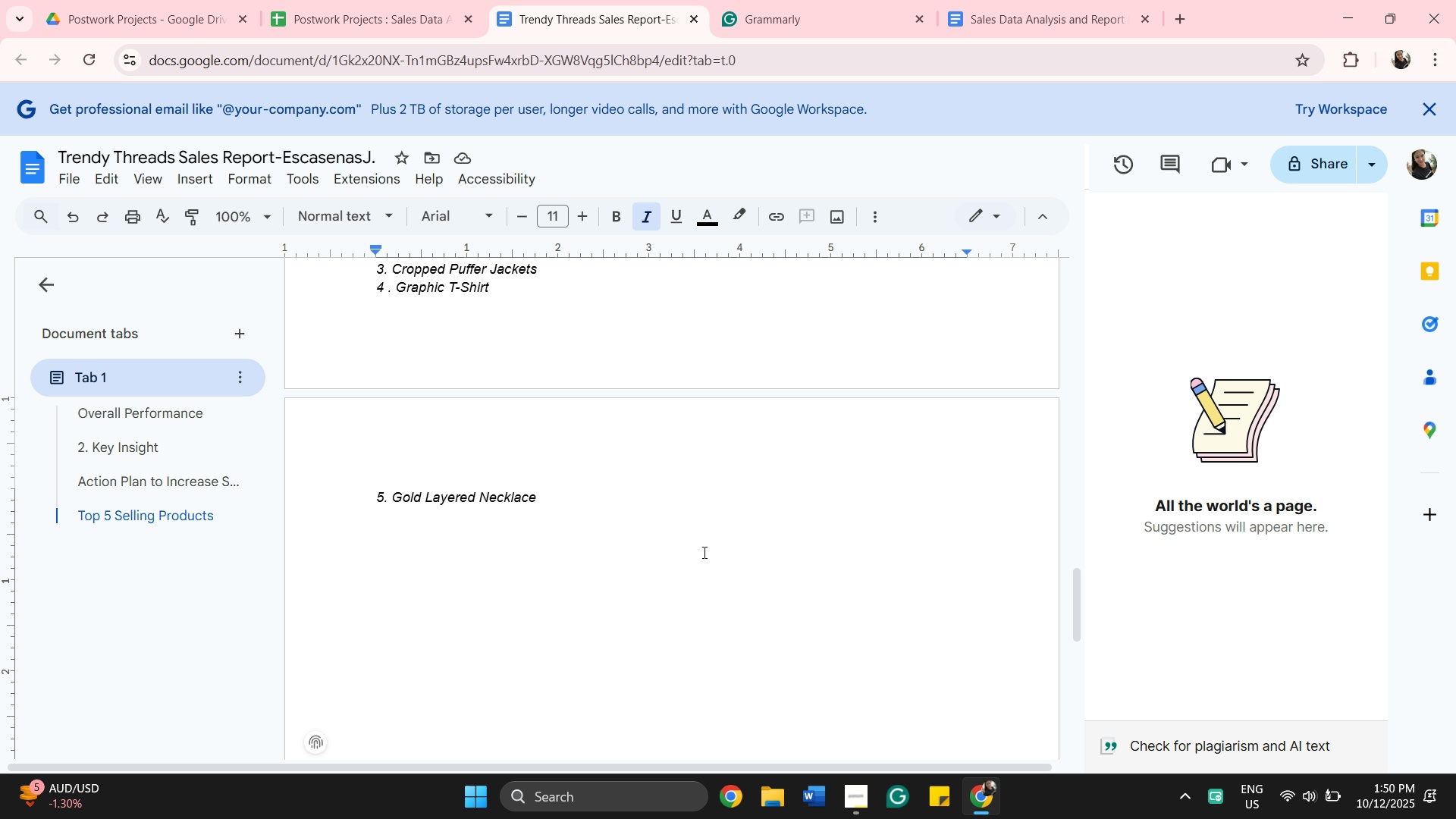 
scroll: coordinate [717, 553], scroll_direction: up, amount: 9.0
 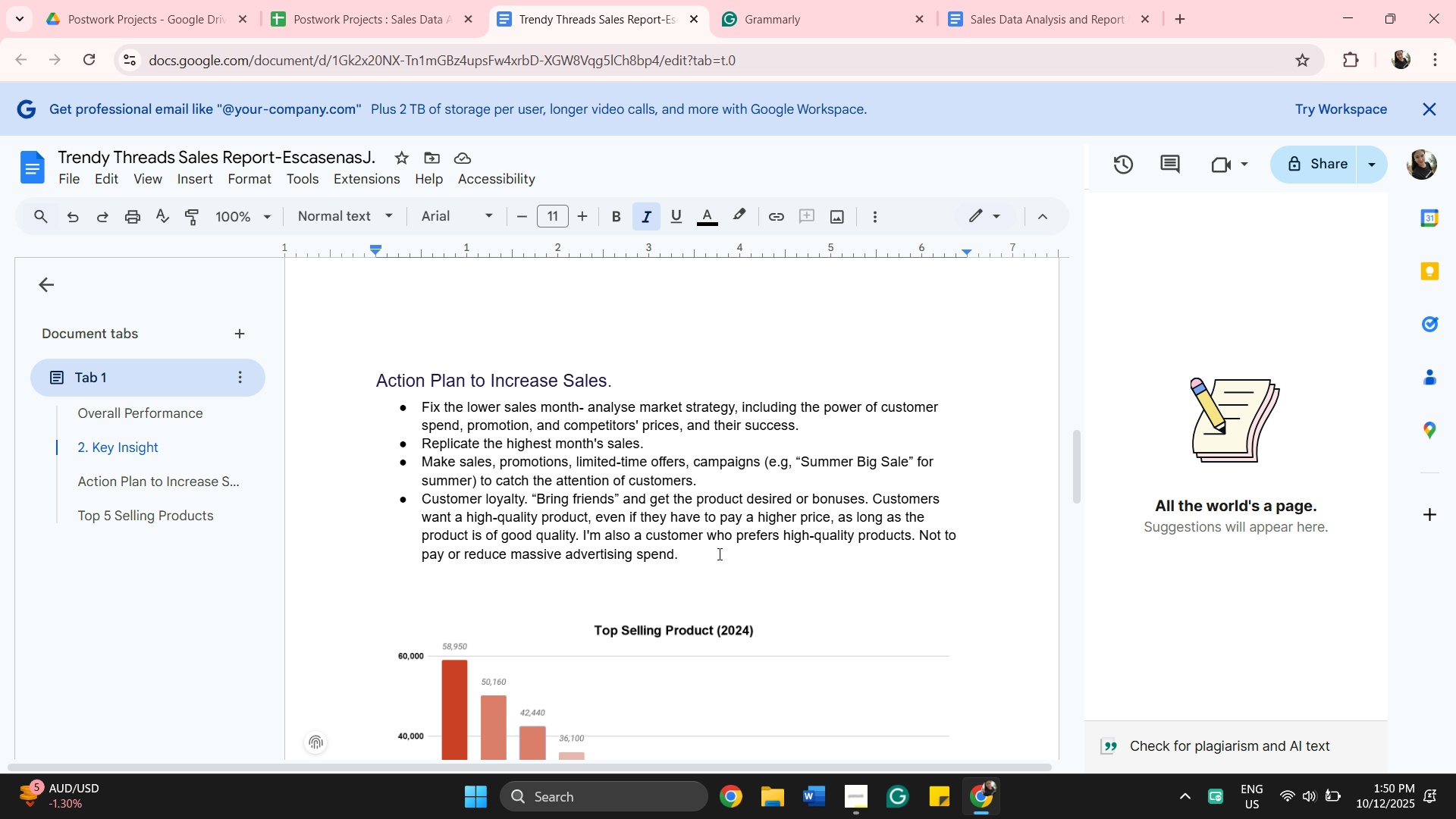 
scroll: coordinate [718, 557], scroll_direction: down, amount: 9.0
 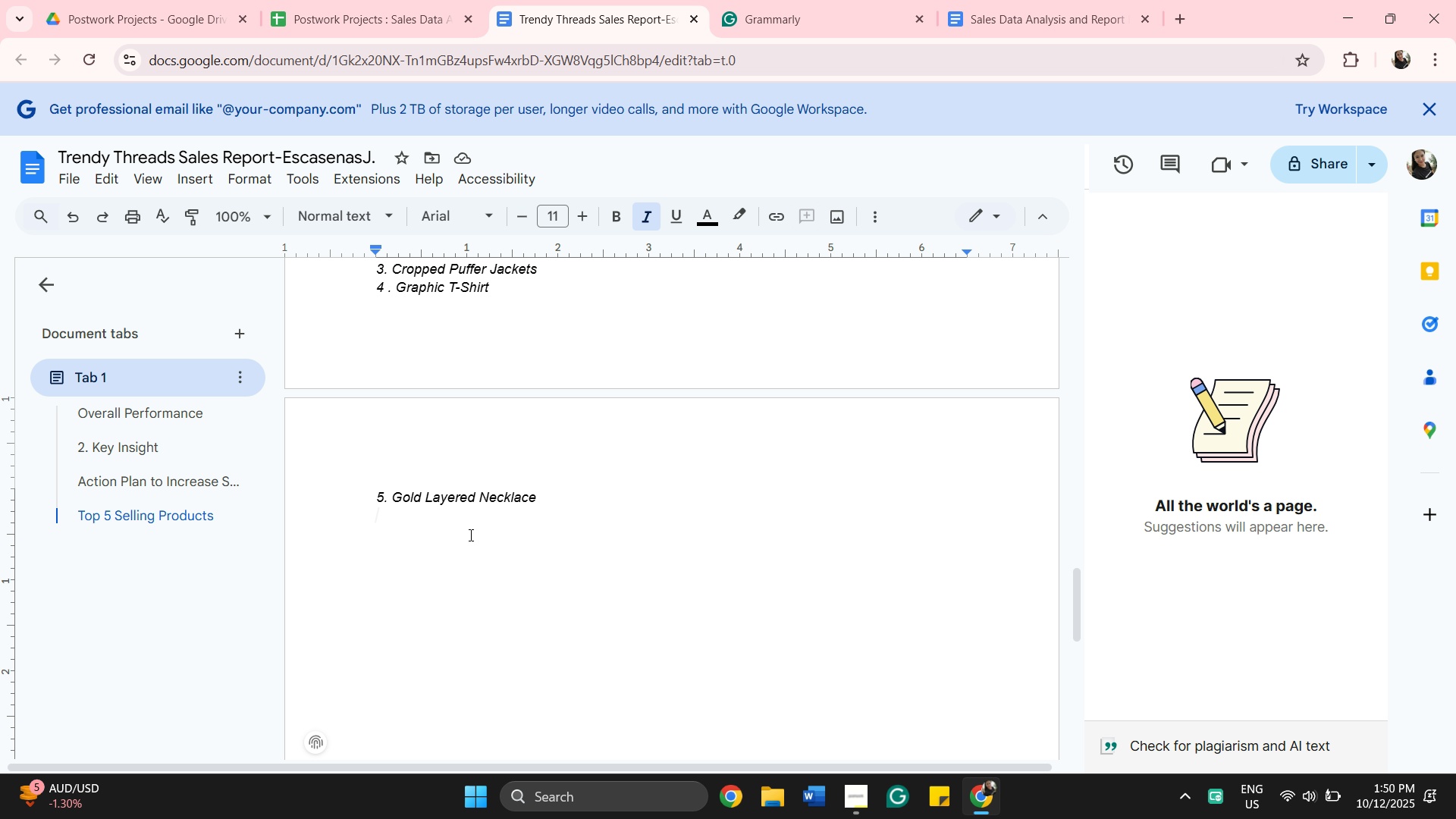 
key(Enter)
 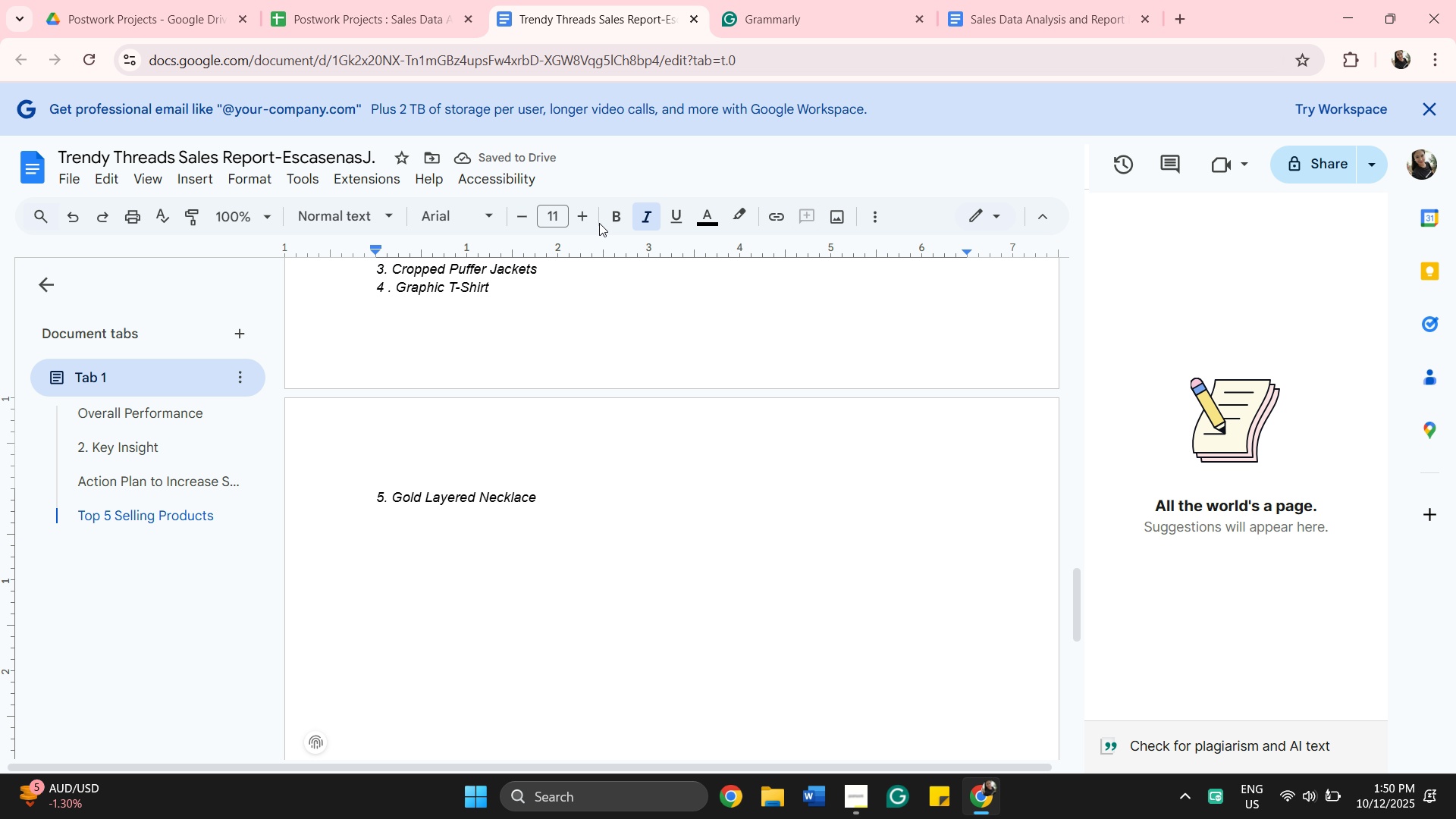 
left_click([641, 219])